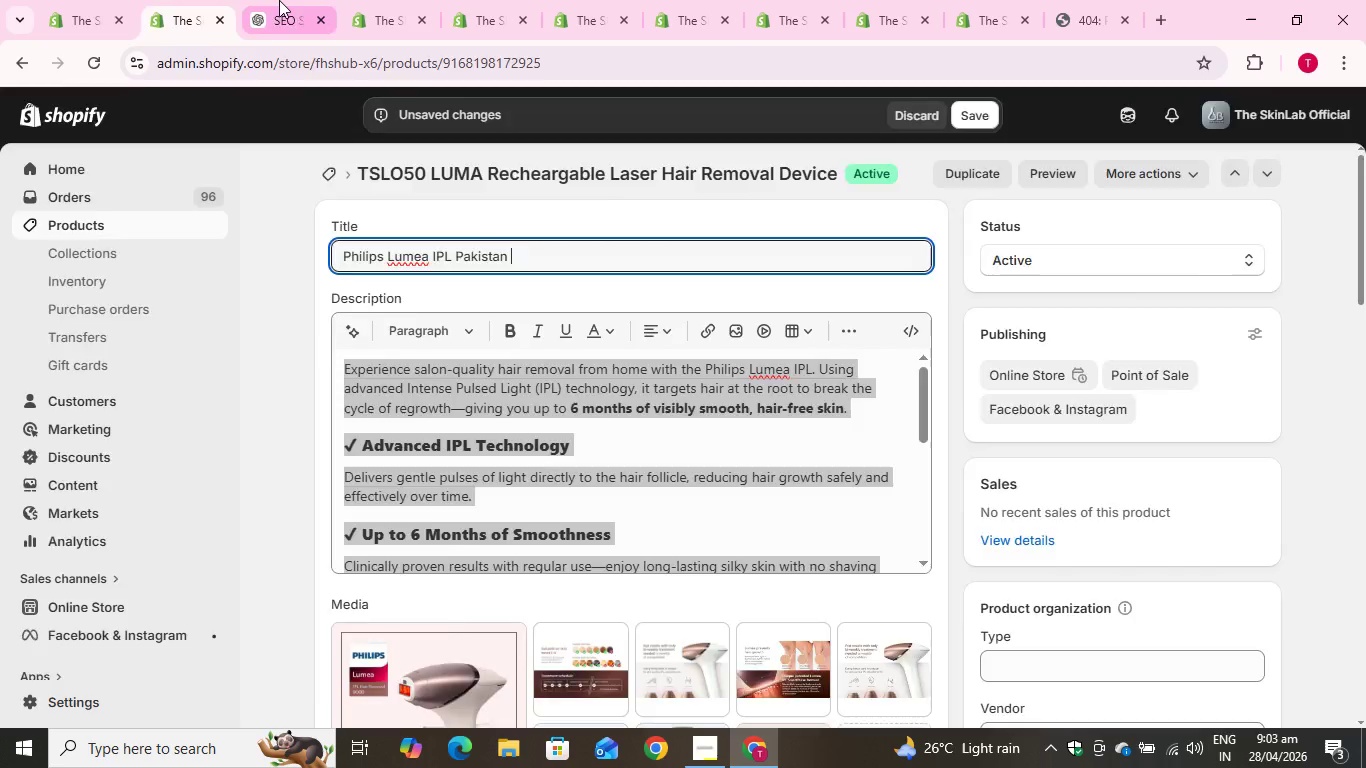 
left_click([279, 0])
 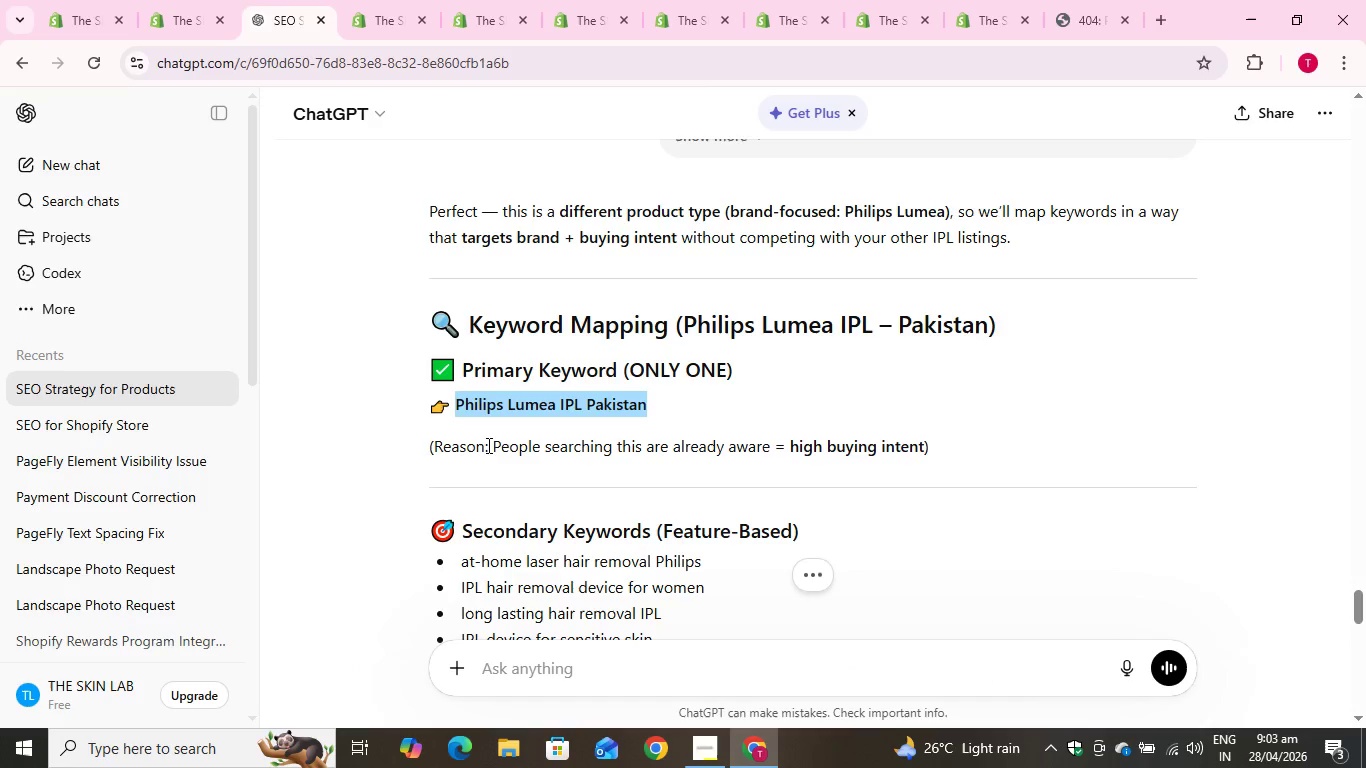 
scroll: coordinate [487, 434], scroll_direction: down, amount: 1.0
 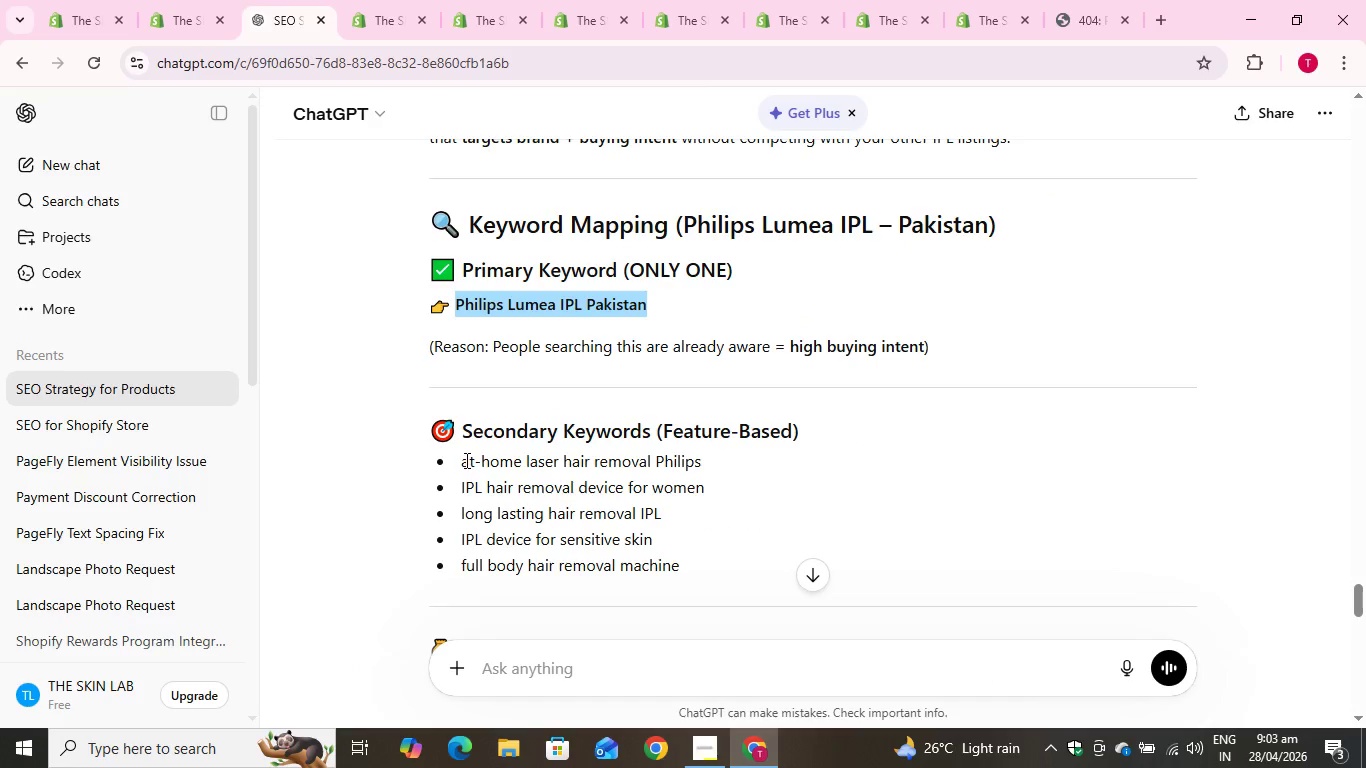 
left_click_drag(start_coordinate=[465, 460], to_coordinate=[716, 466])
 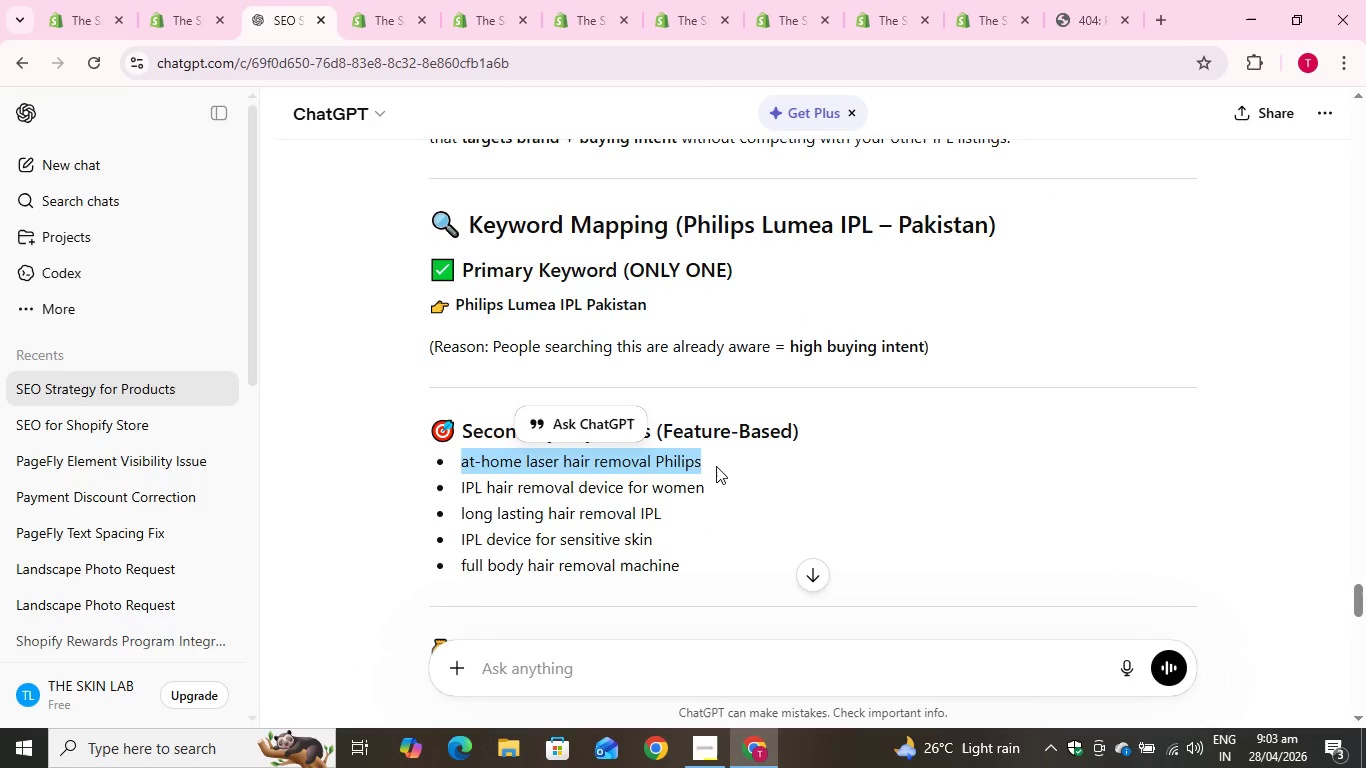 
key(Control+C)
 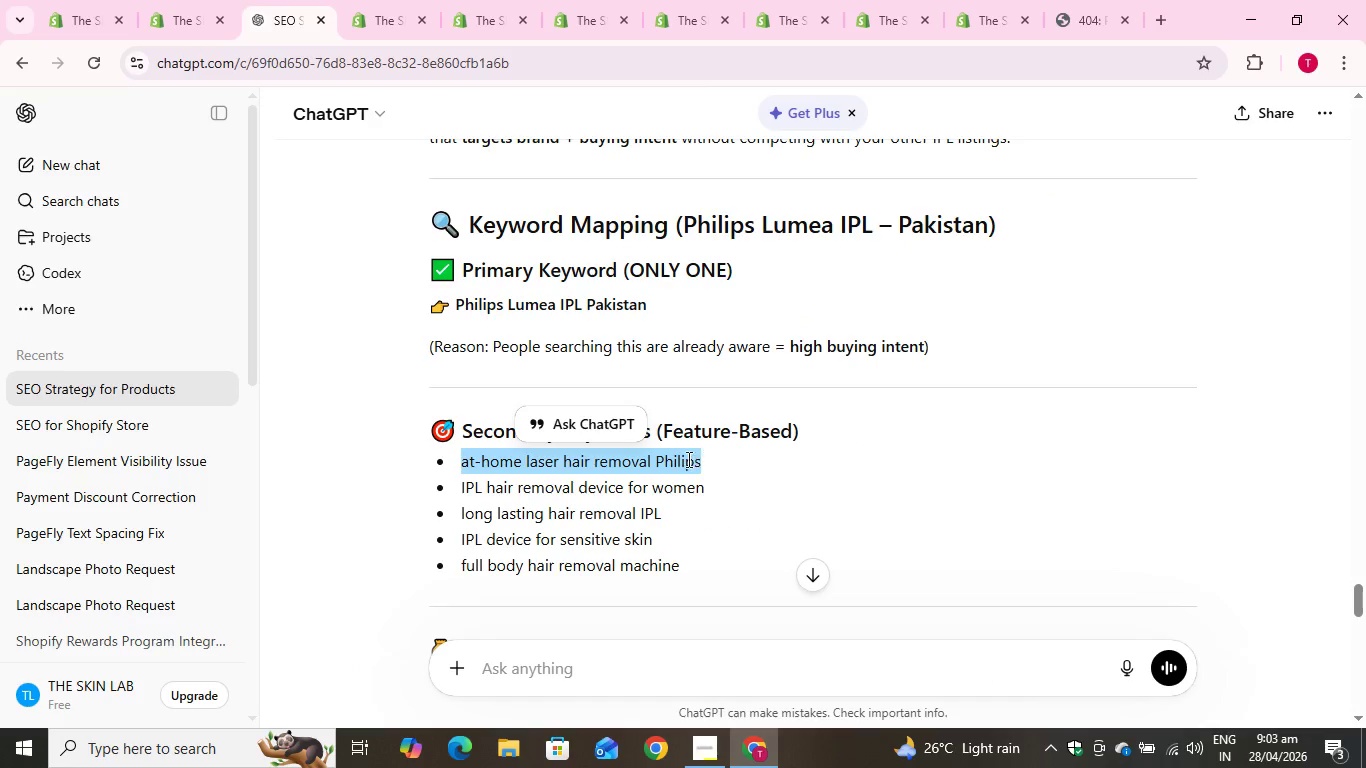 
key(Control+C)
 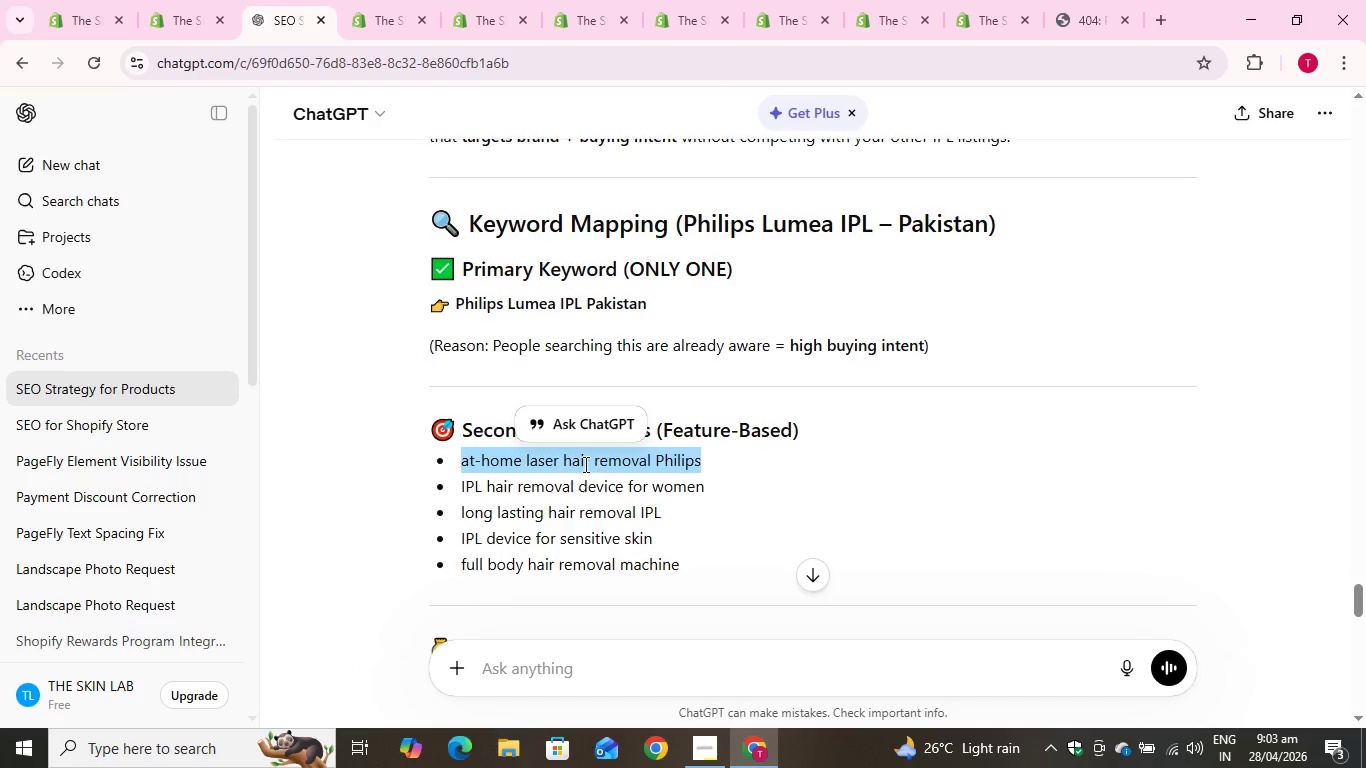 
scroll: coordinate [584, 464], scroll_direction: down, amount: 1.0
 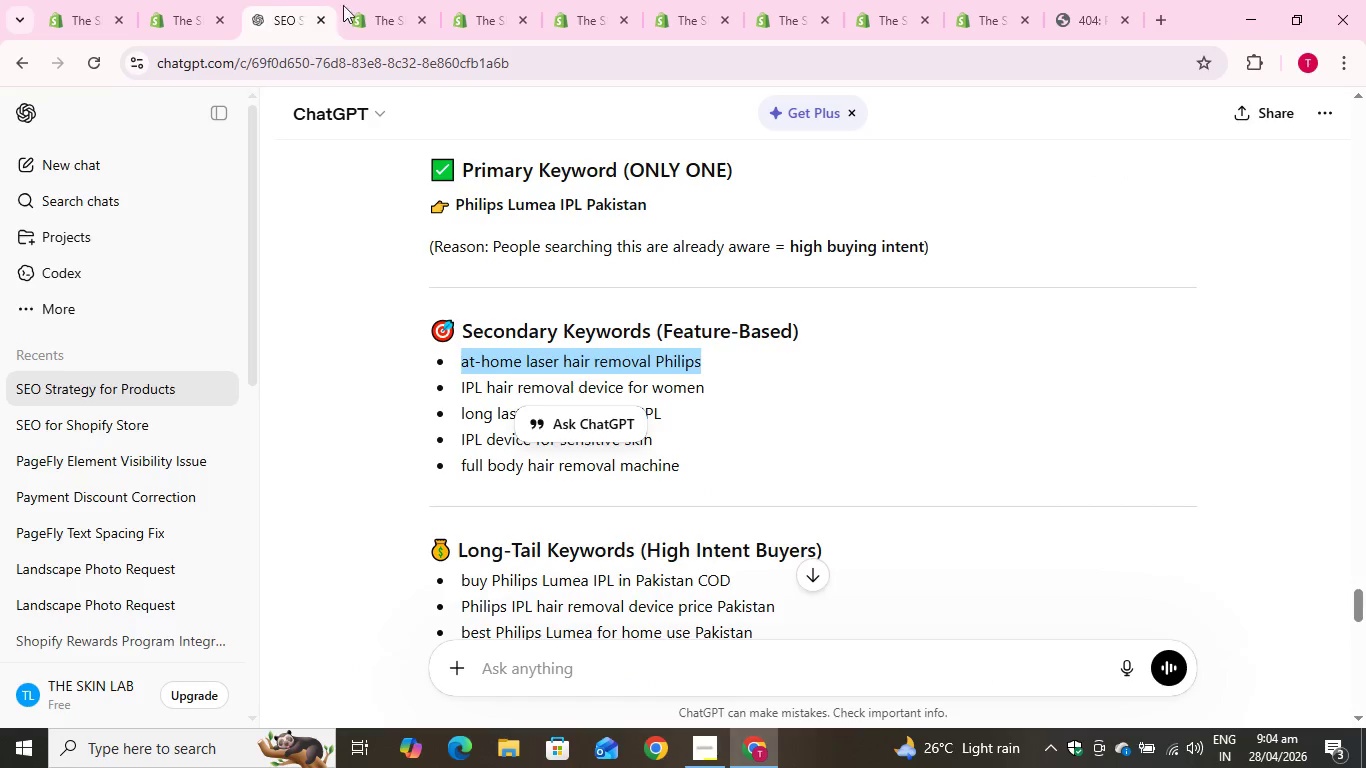 
left_click([188, 0])
 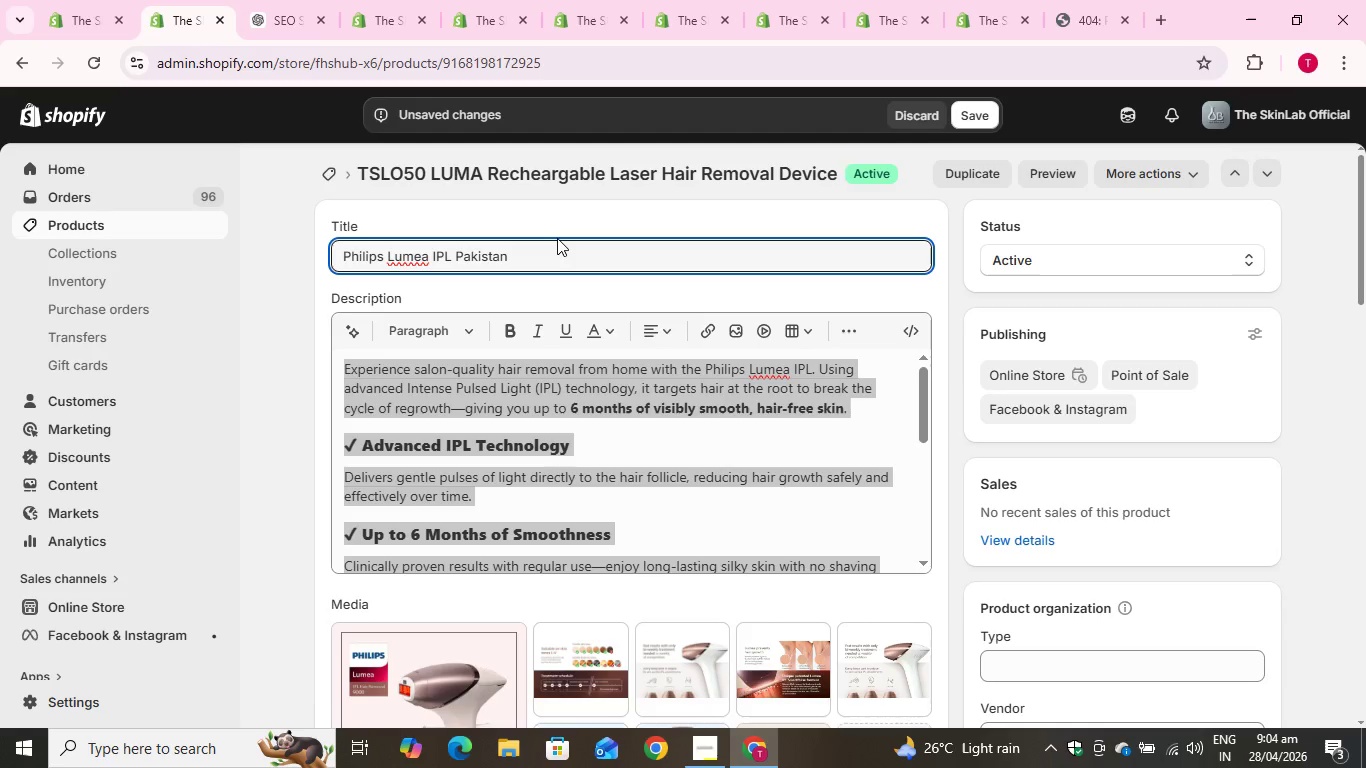 
key(Shift+Backslash)
 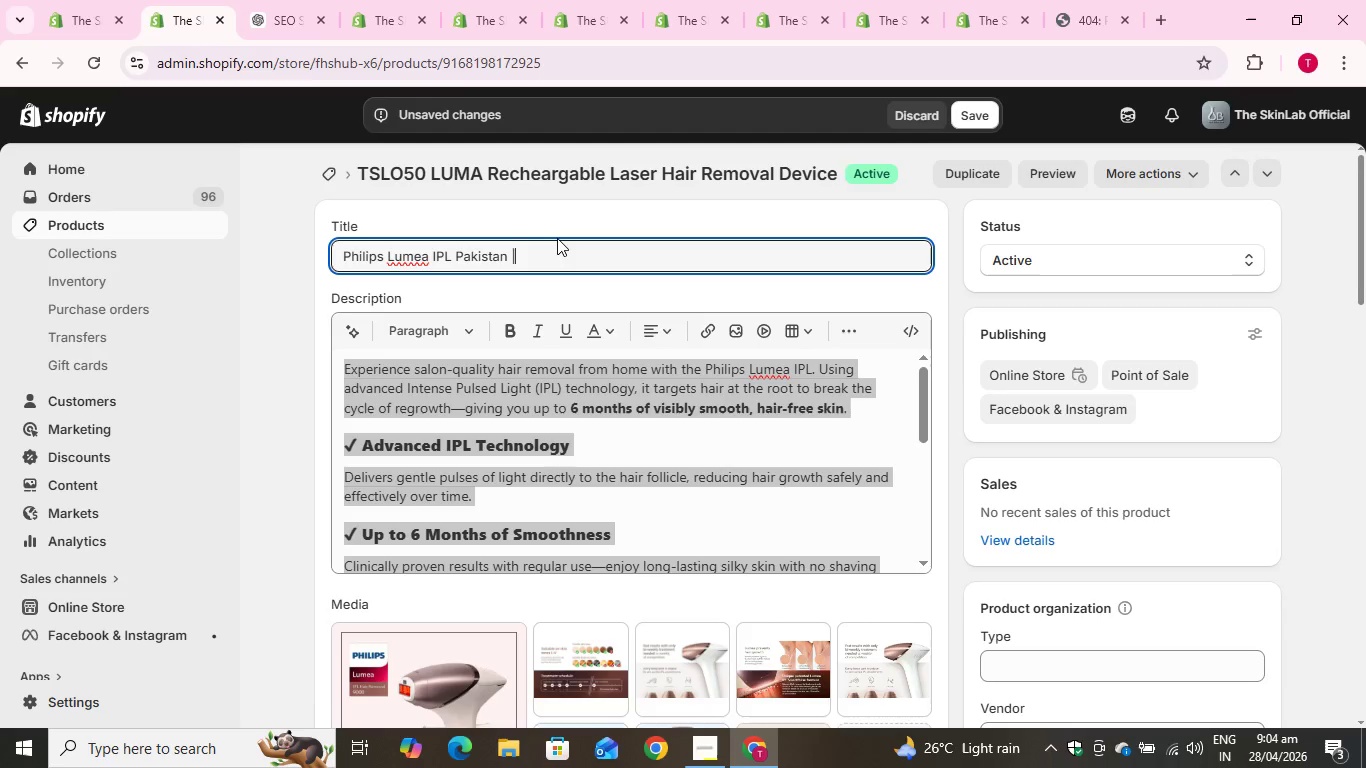 
key(Space)
 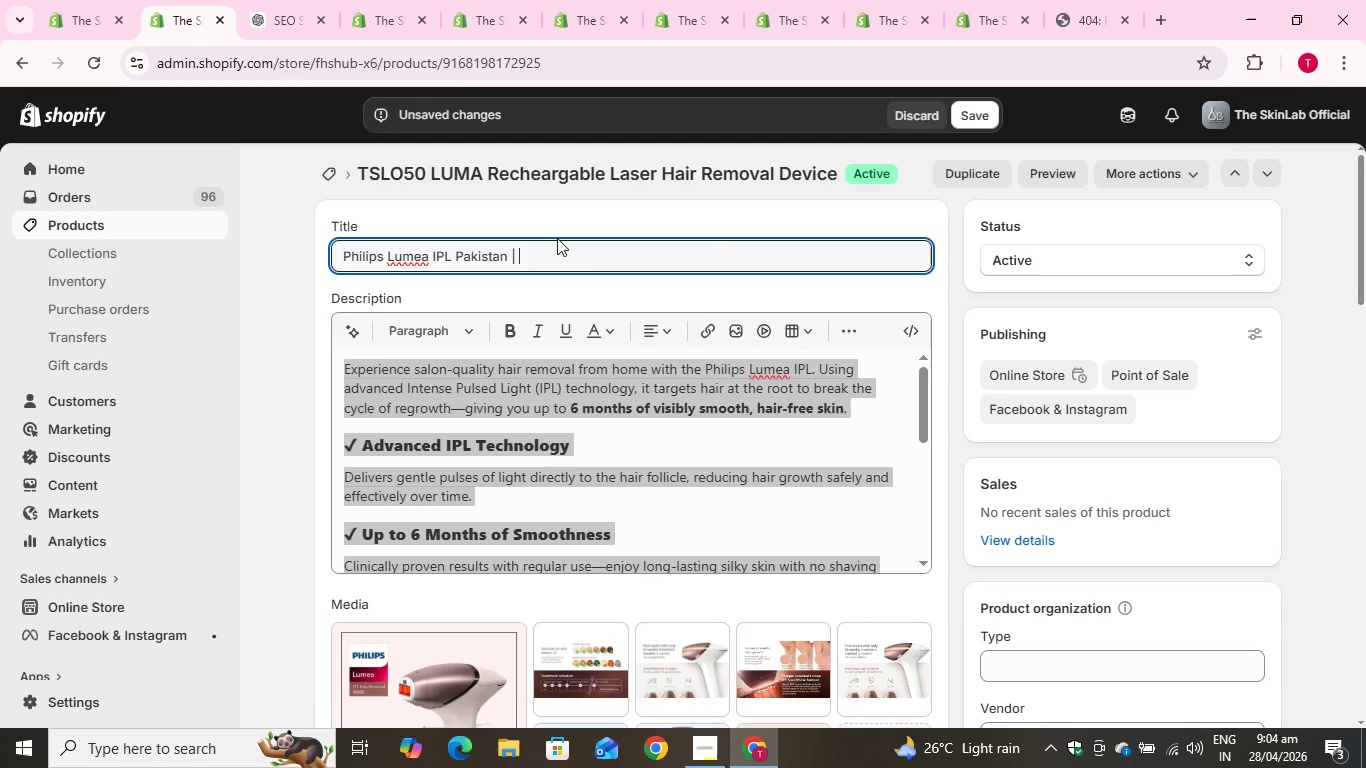 
key(Control+V)
 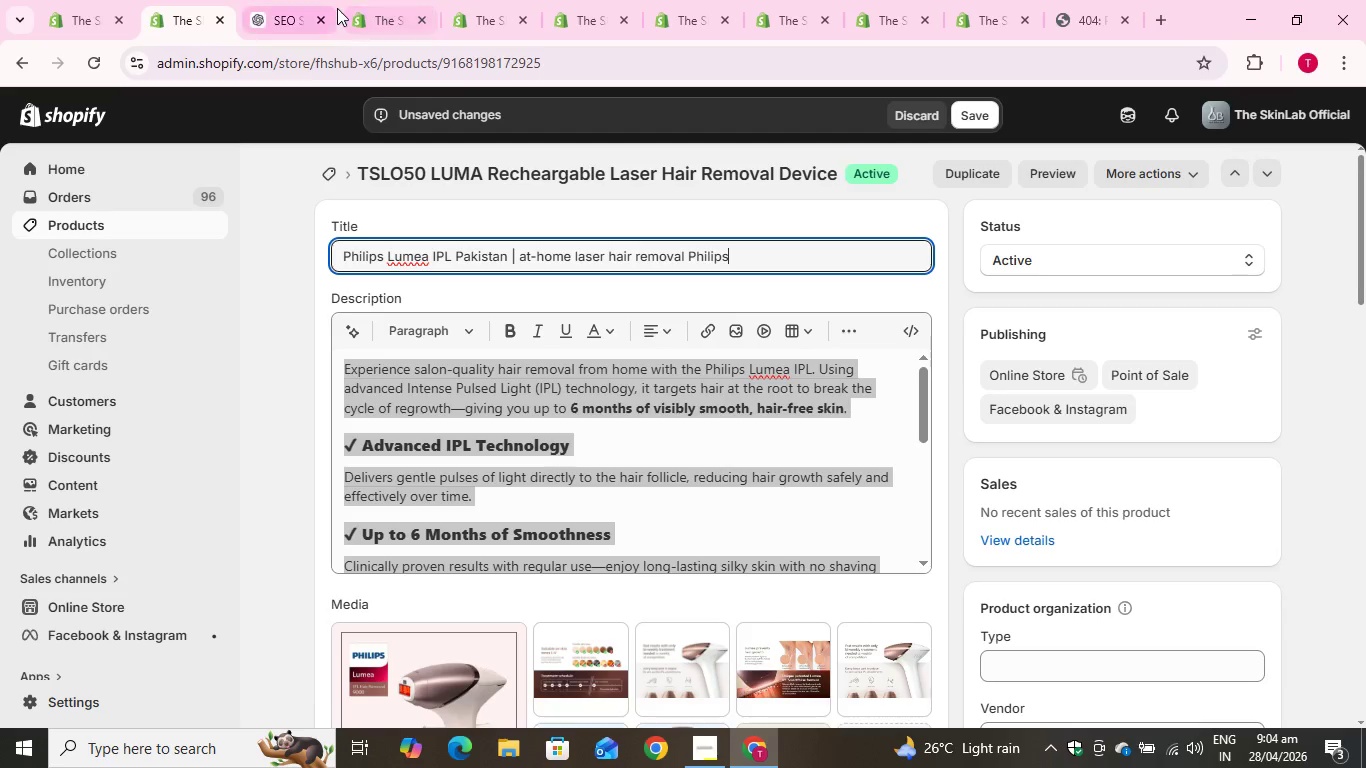 
left_click([278, 6])
 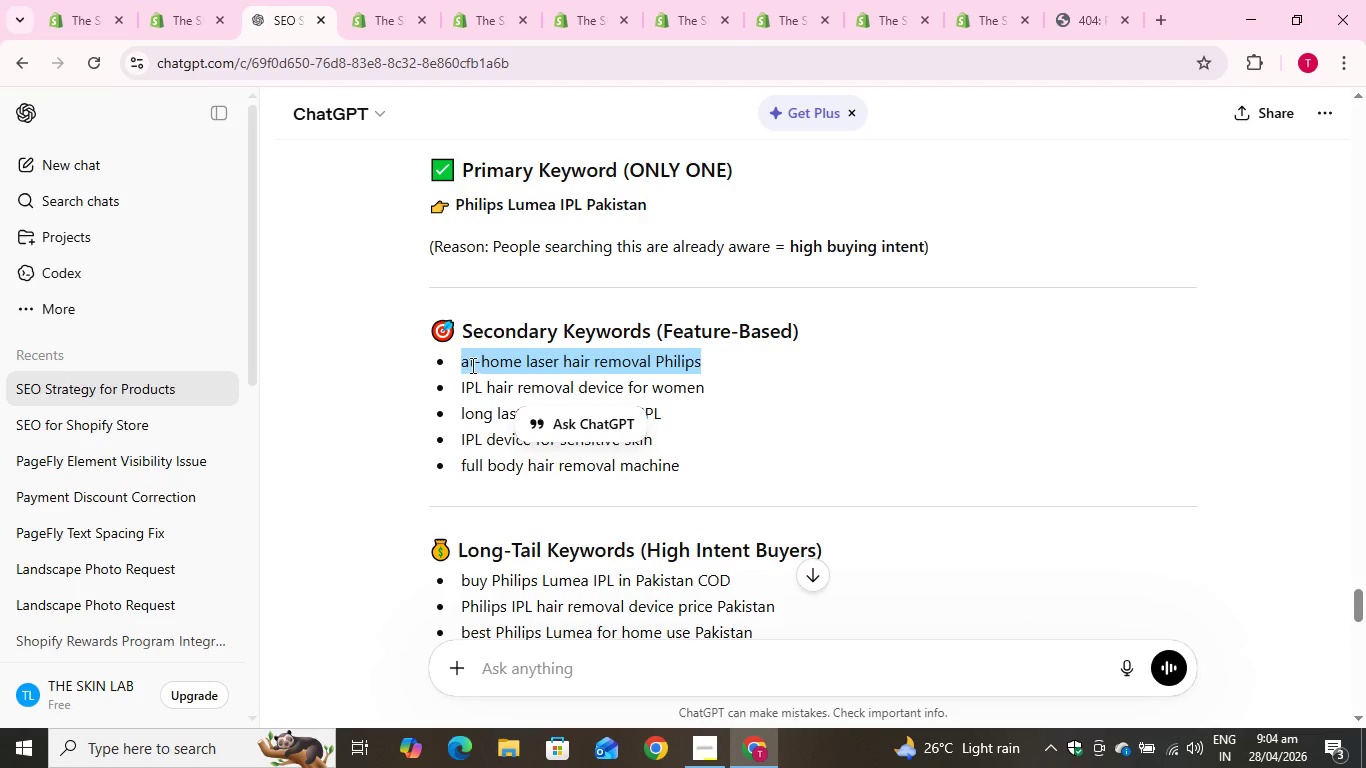 
left_click([475, 366])
 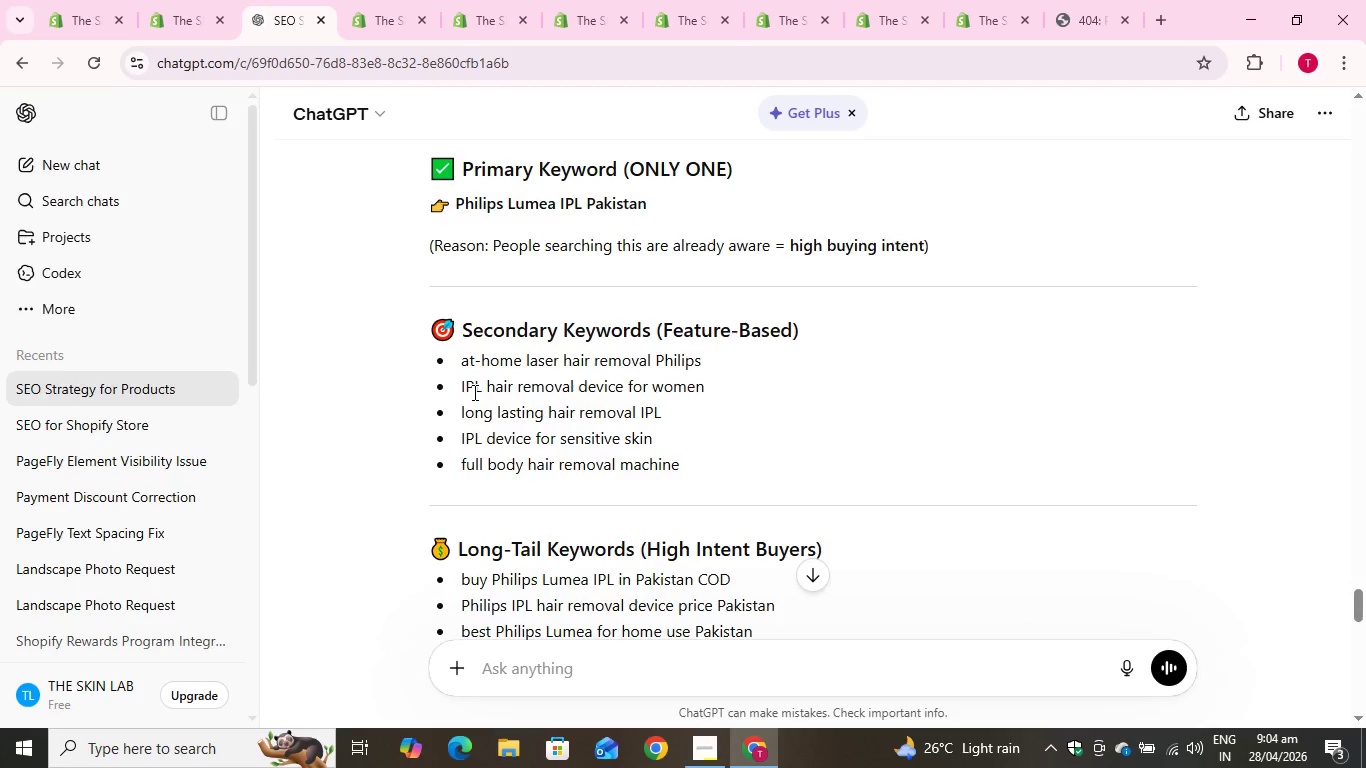 
scroll: coordinate [473, 392], scroll_direction: down, amount: 1.0
 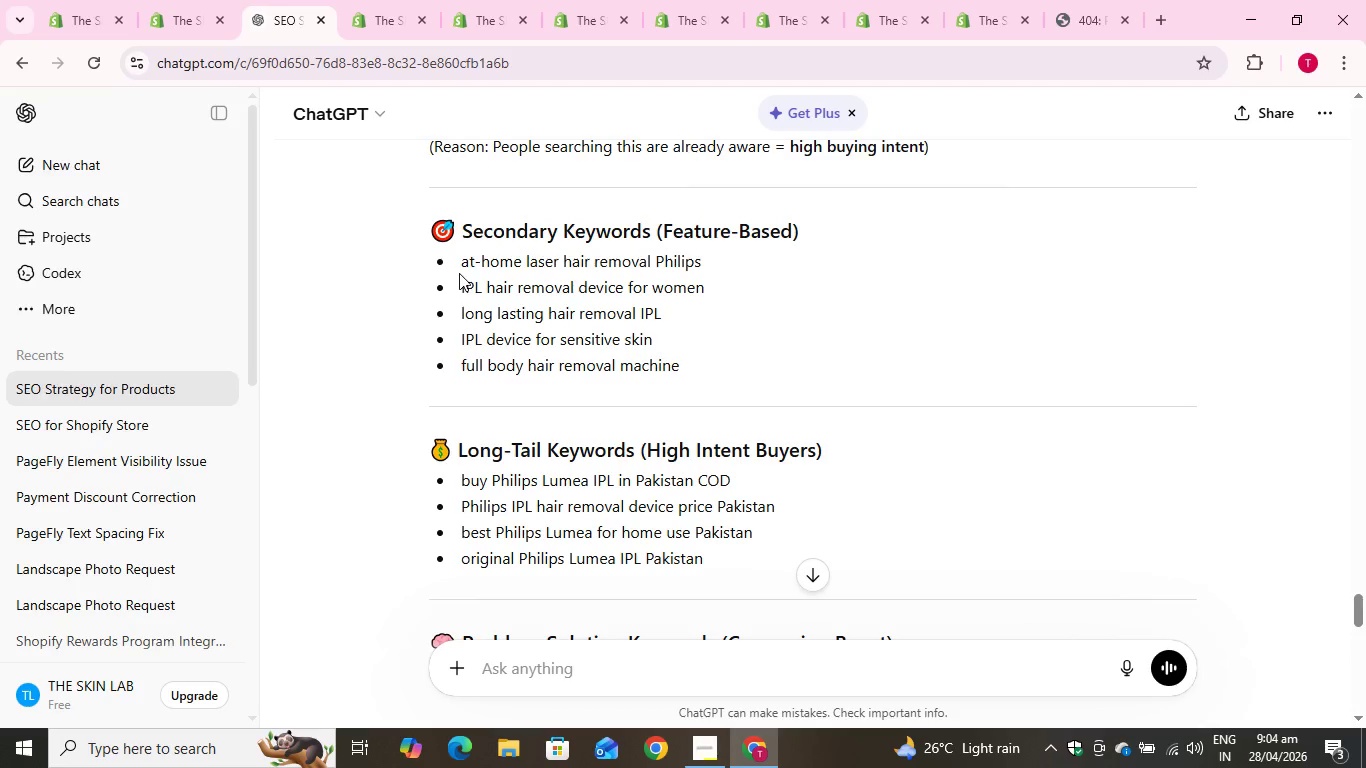 
left_click_drag(start_coordinate=[463, 273], to_coordinate=[629, 296])
 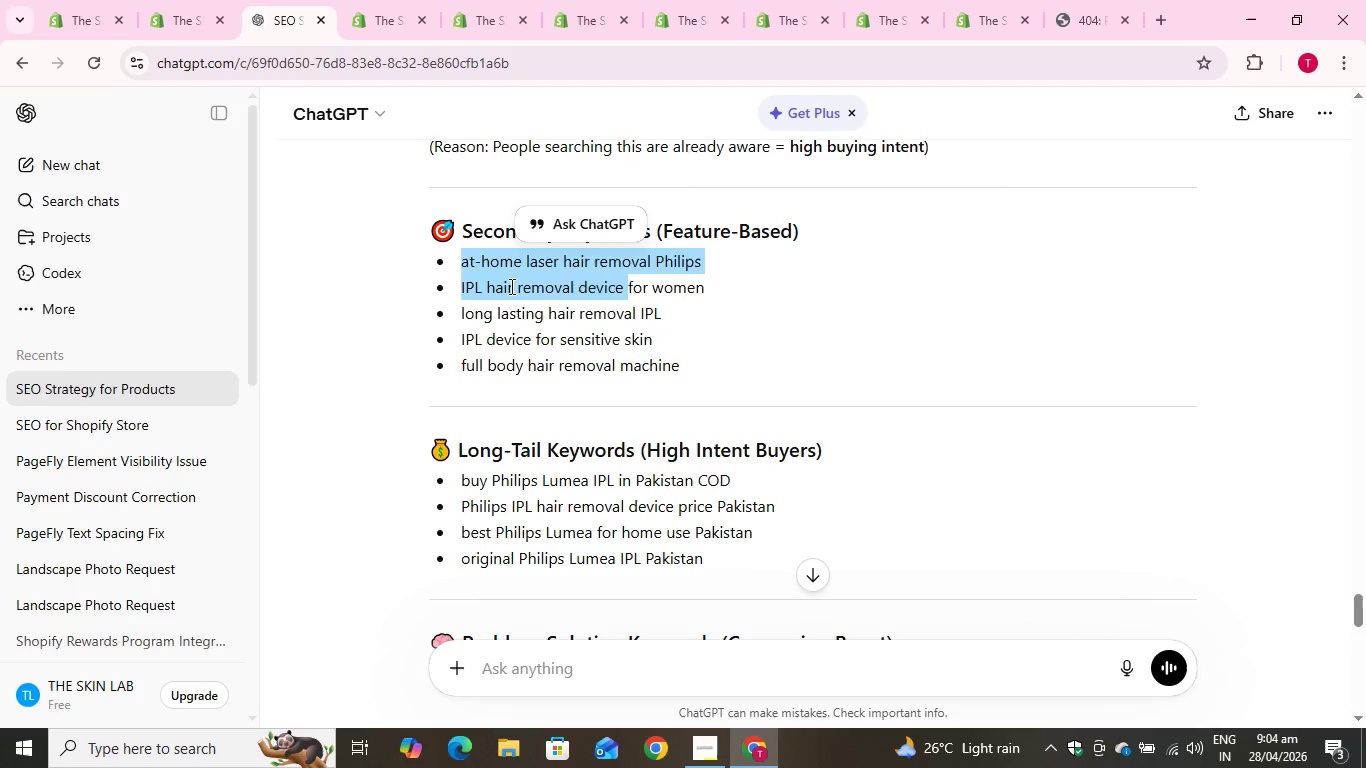 
left_click([510, 286])
 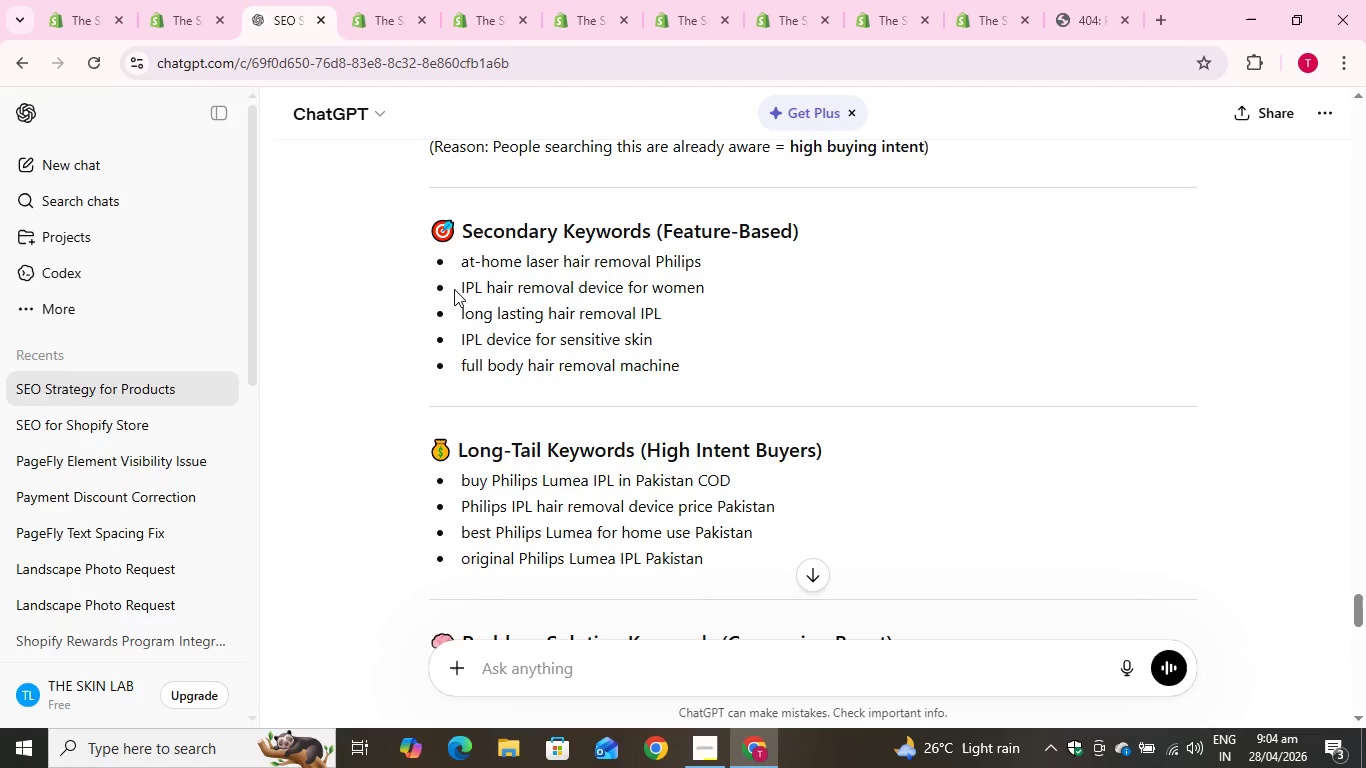 
left_click_drag(start_coordinate=[455, 288], to_coordinate=[771, 288])
 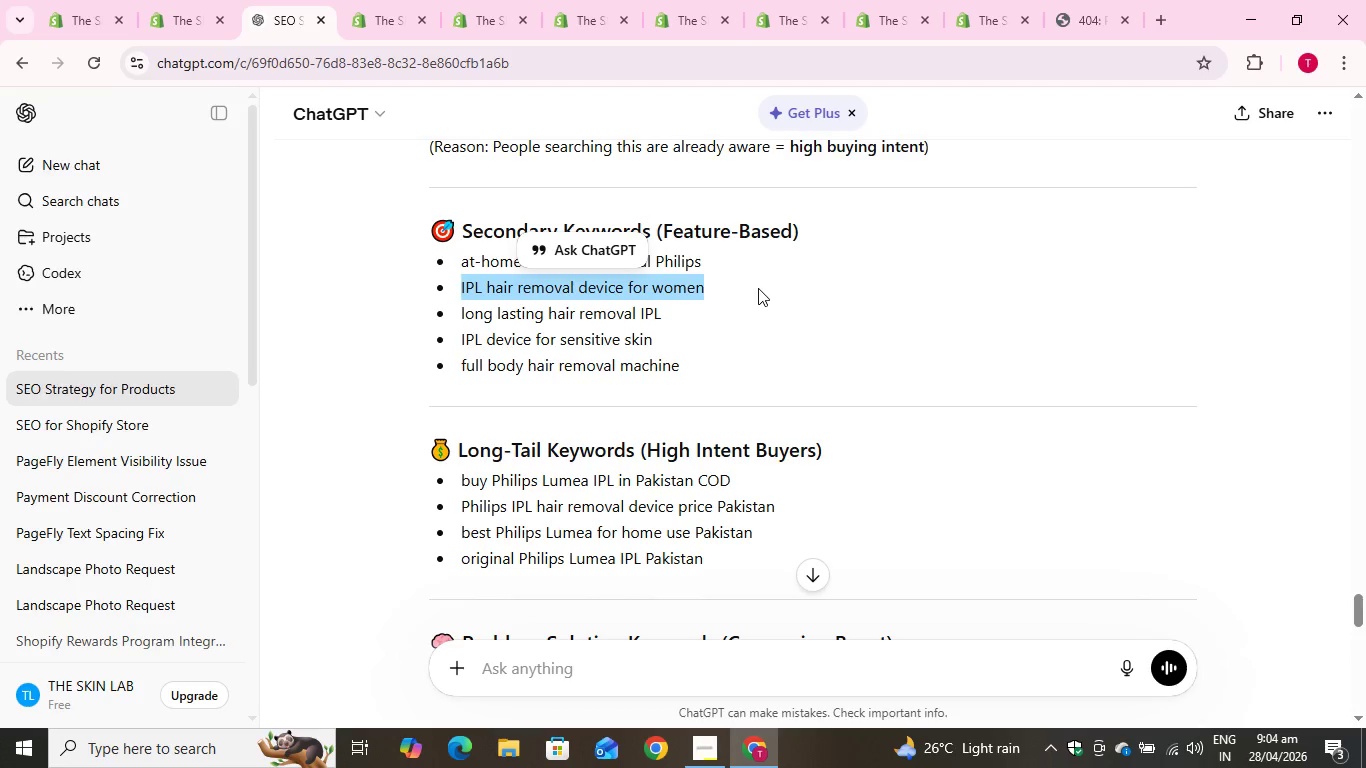 
key(Control+C)
 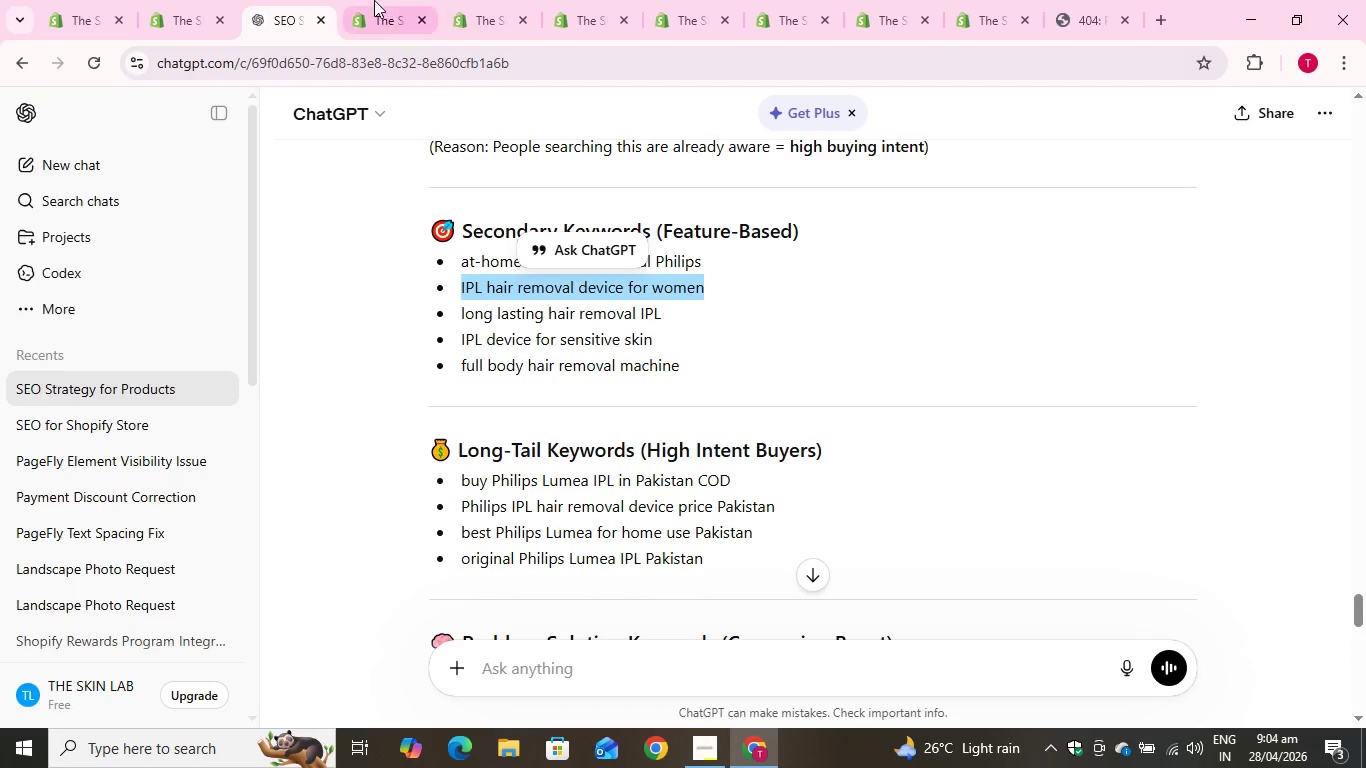 
key(Control+C)
 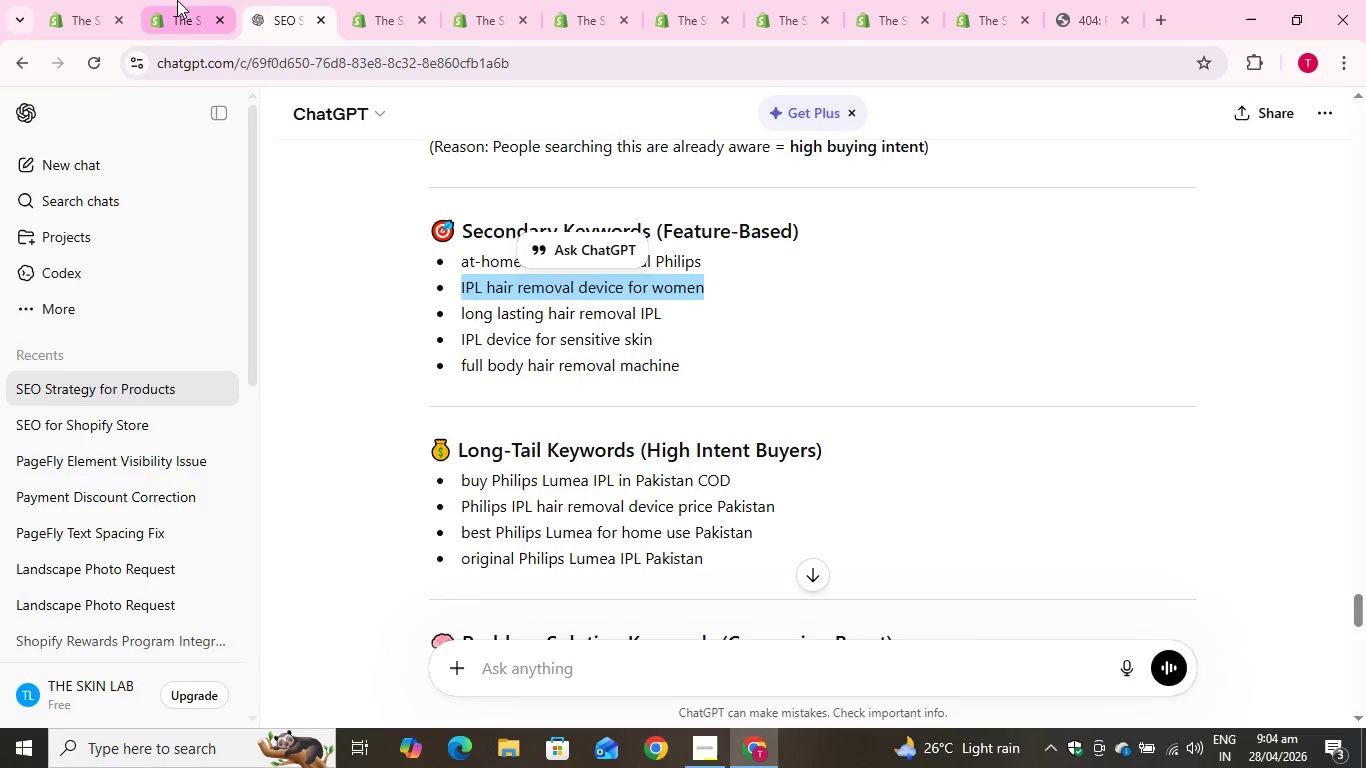 
left_click([177, 0])
 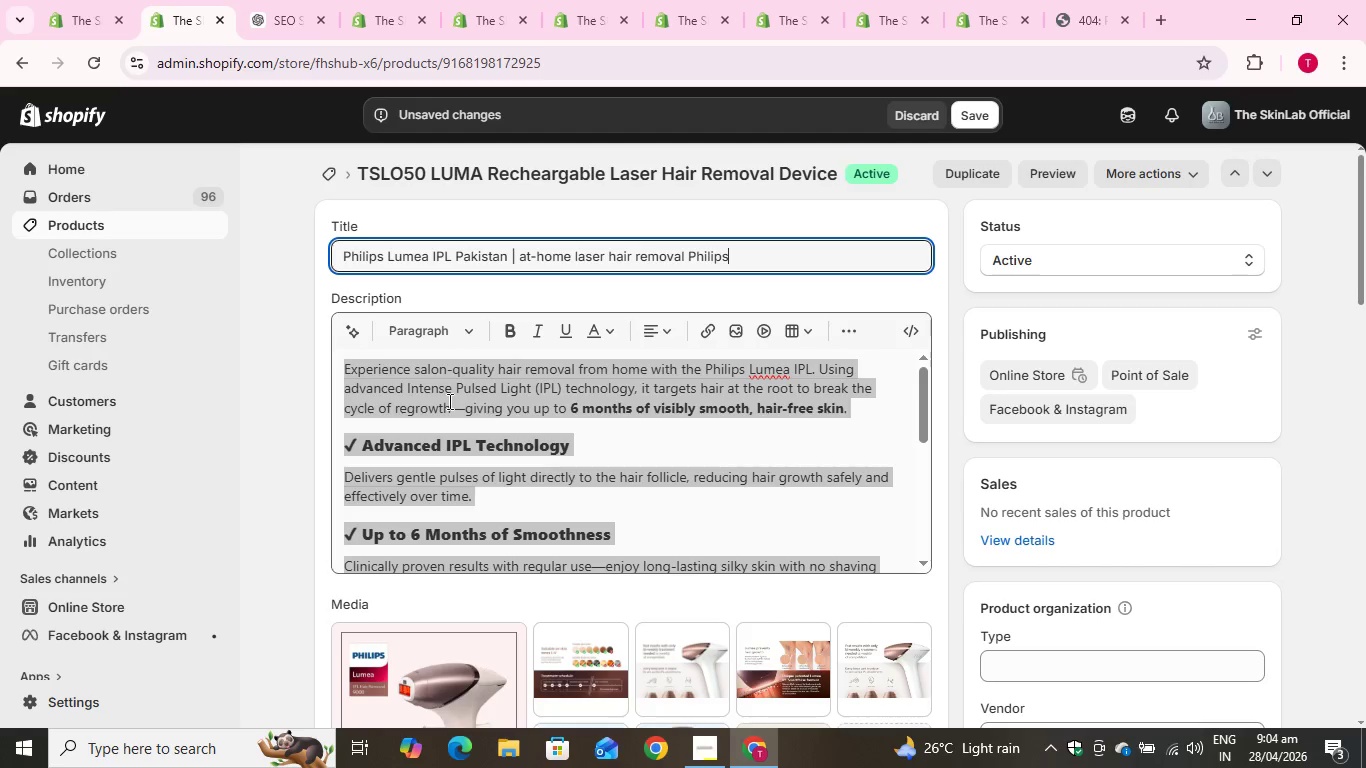 
double_click([437, 396])
 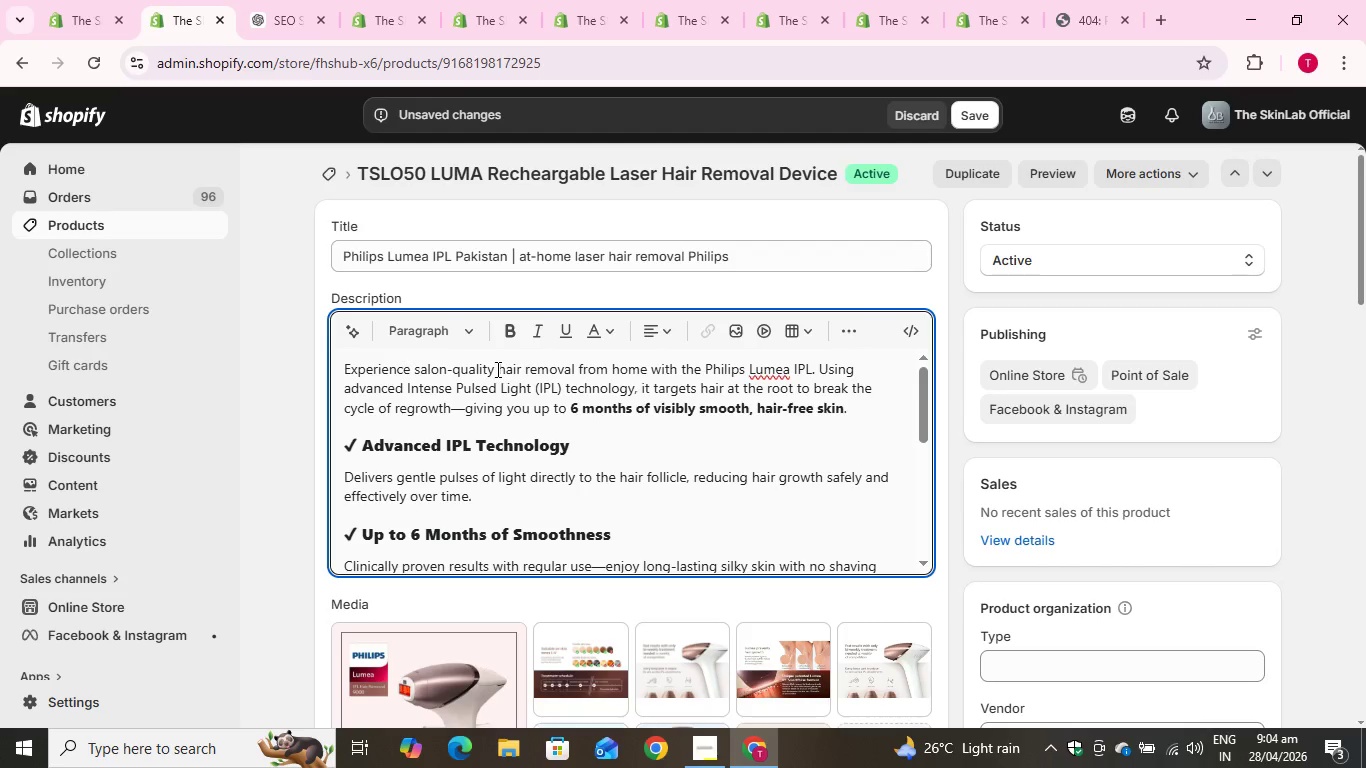 
left_click_drag(start_coordinate=[495, 367], to_coordinate=[653, 373])
 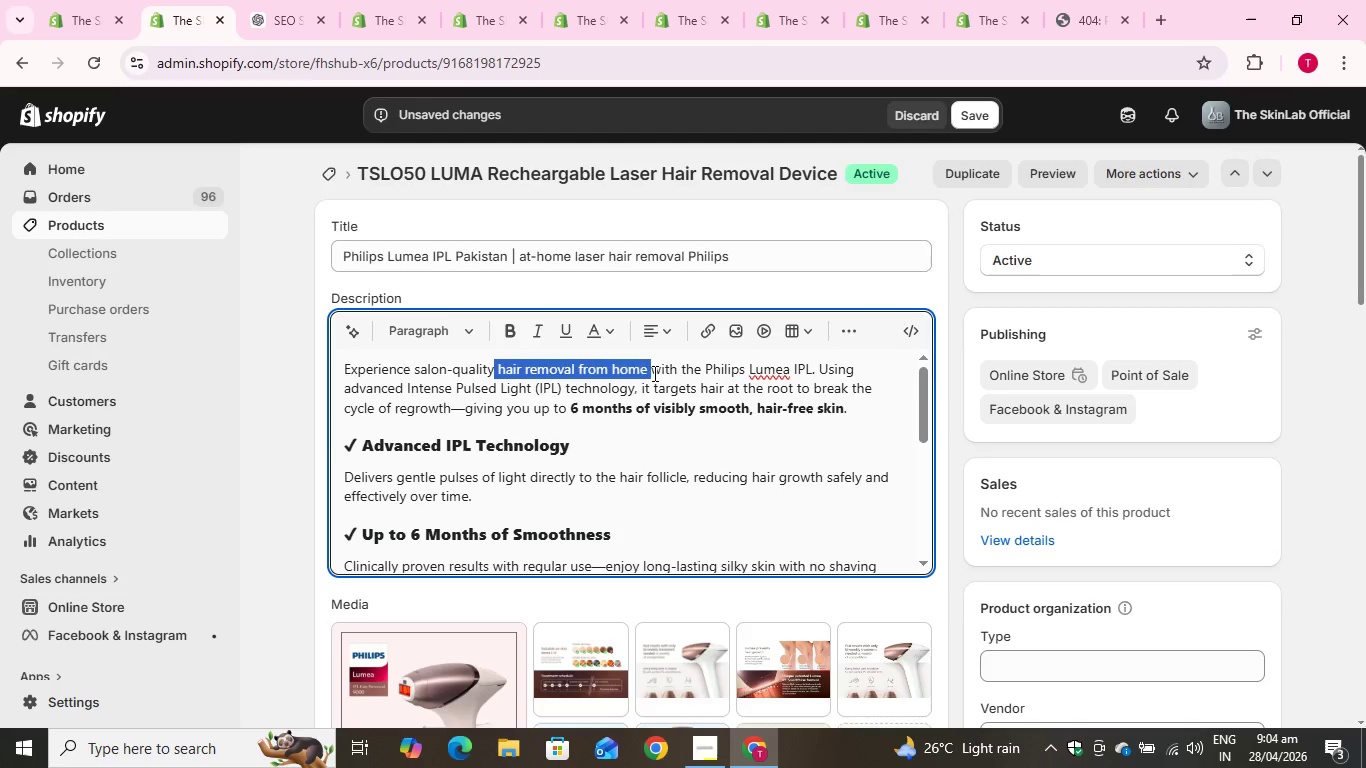 
key(Control+V)
 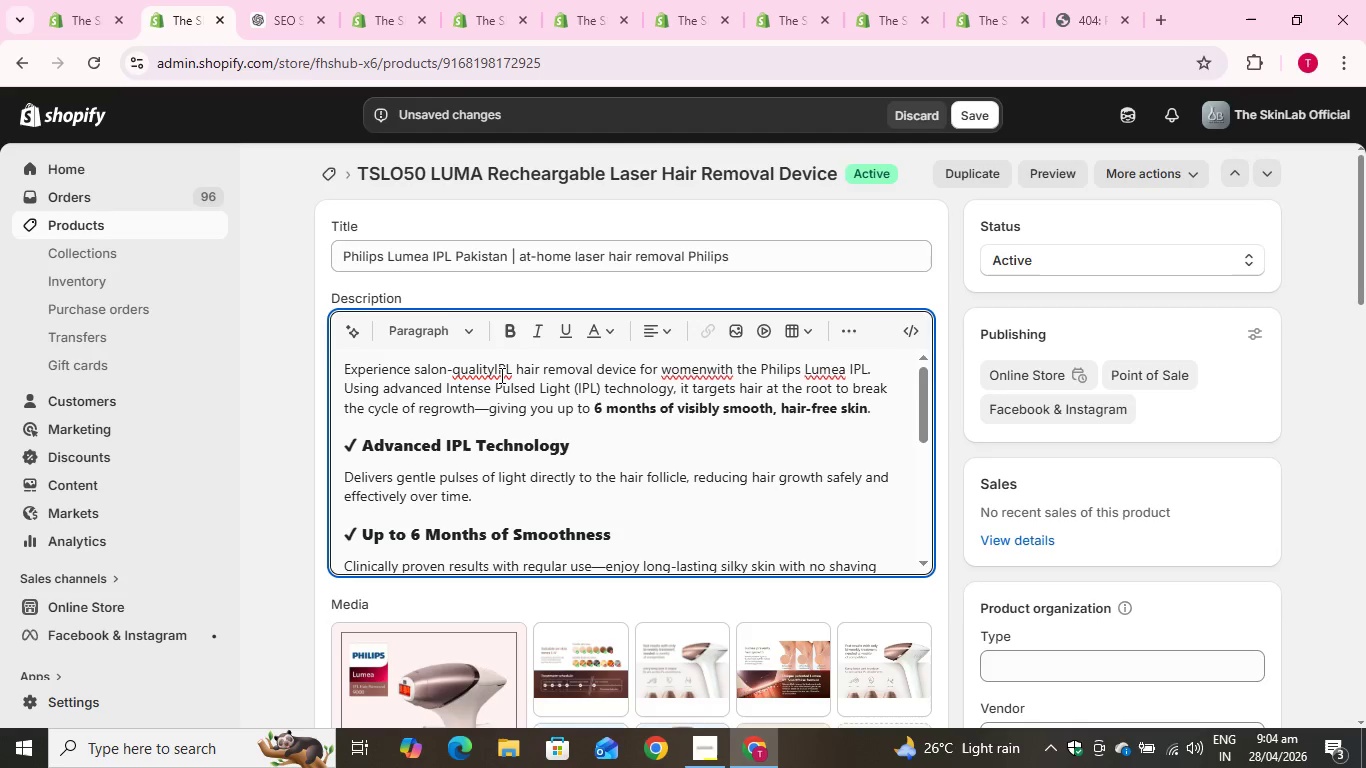 
left_click([495, 370])
 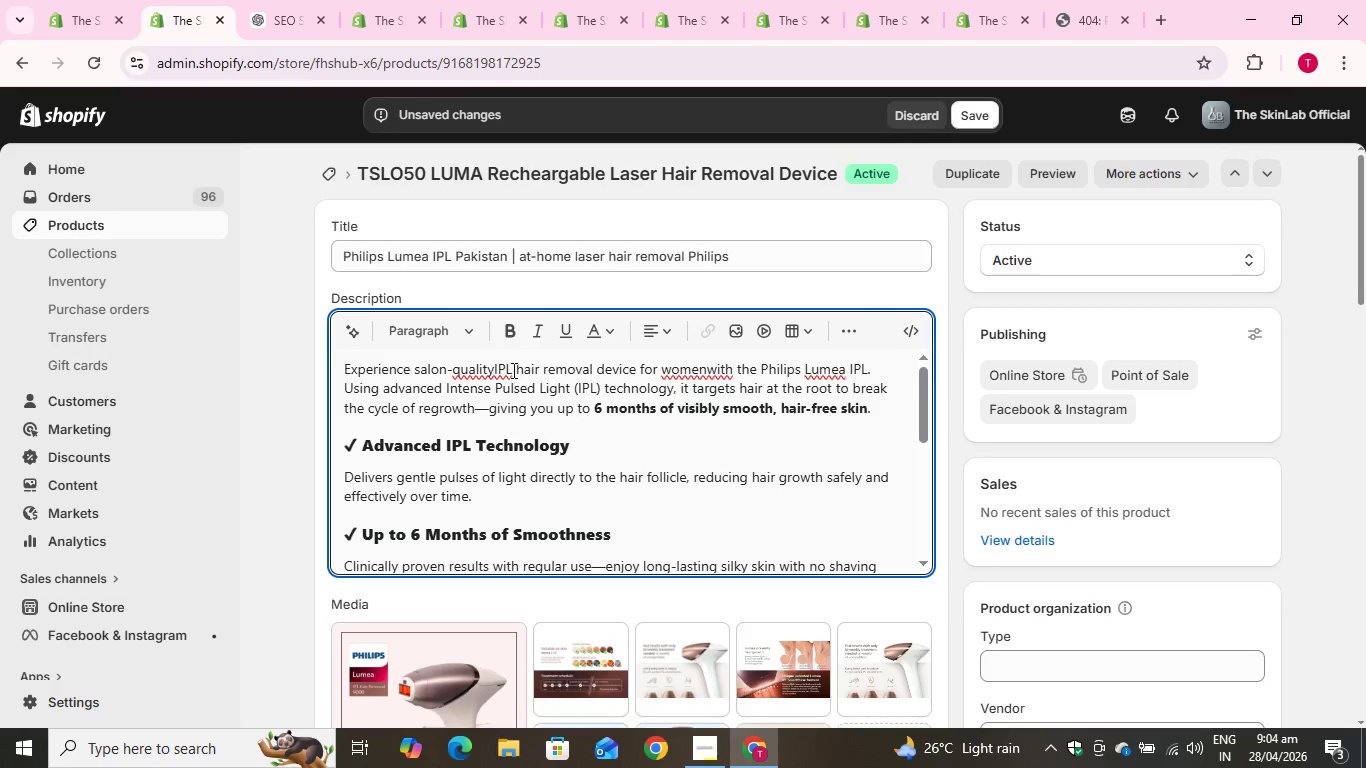 
key(Space)
 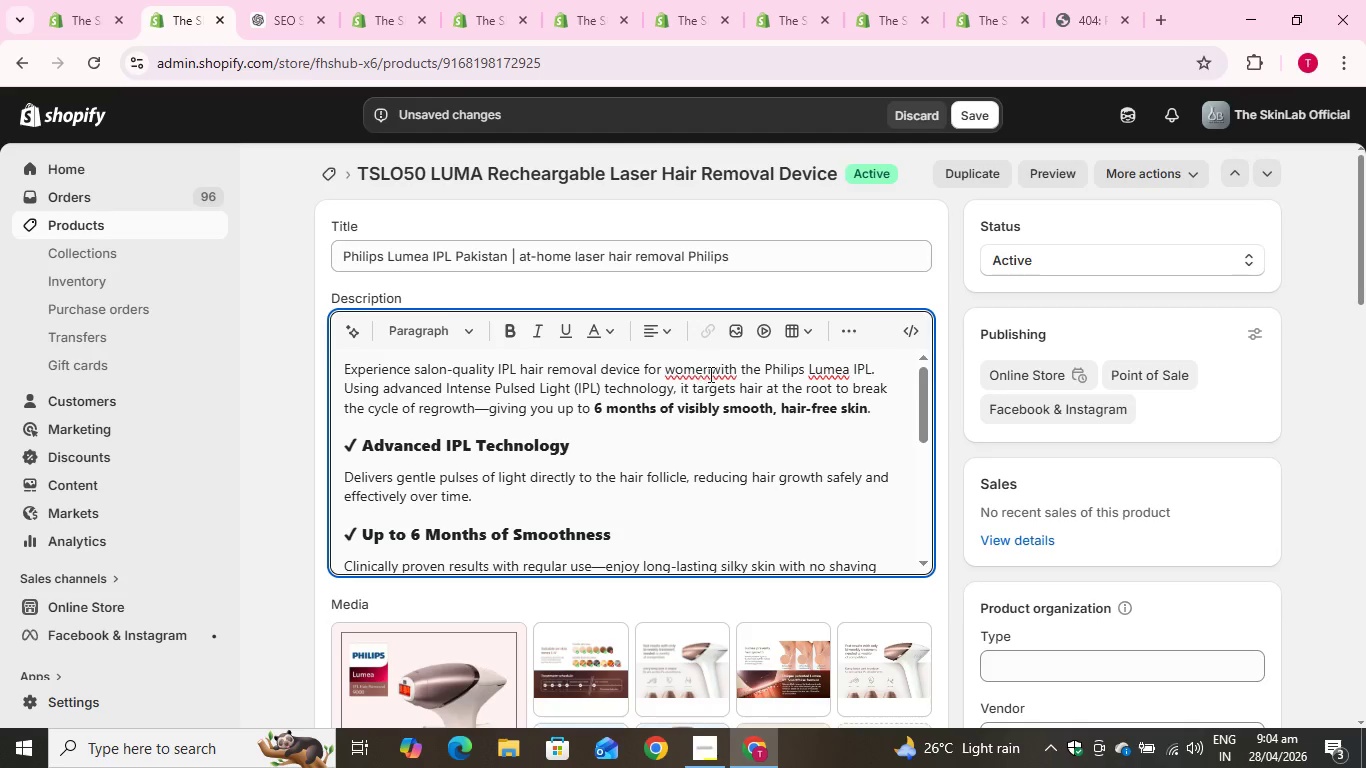 
left_click([711, 372])
 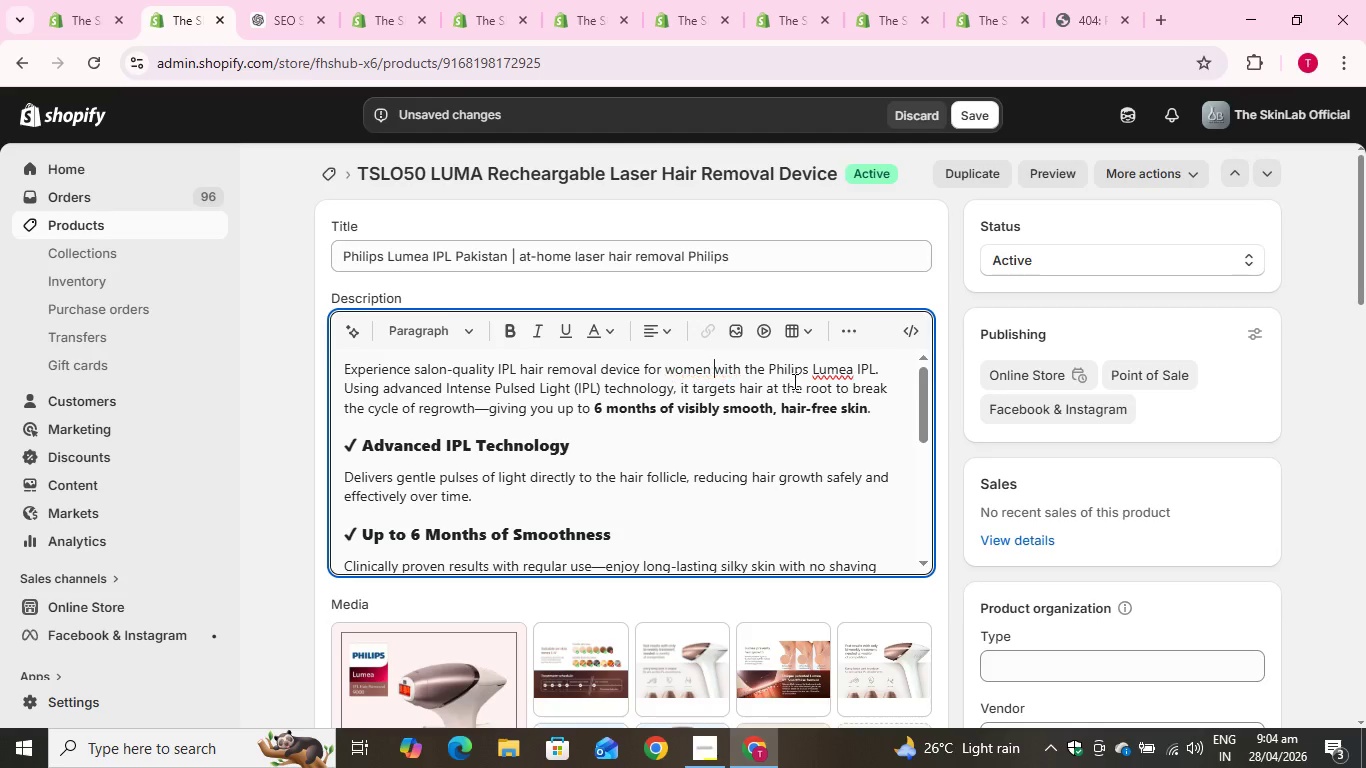 
key(Space)
 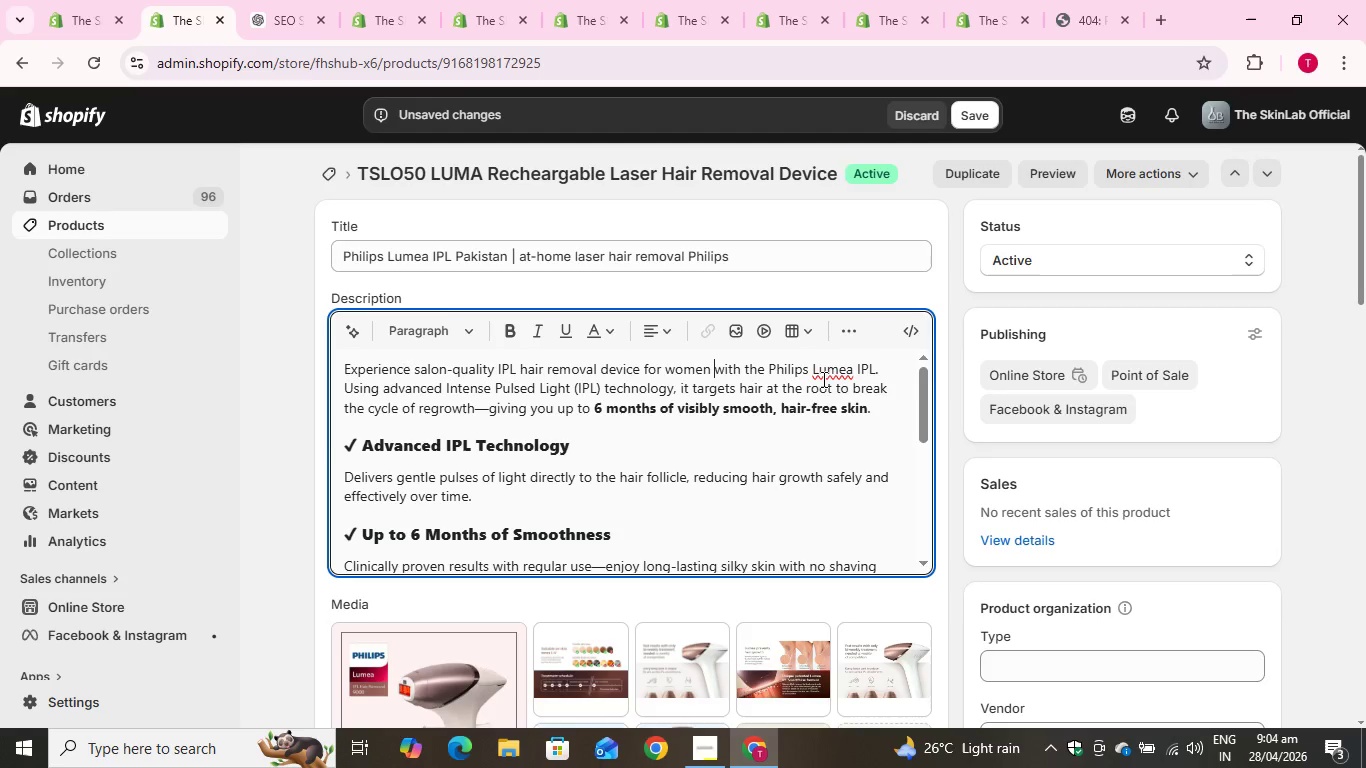 
wait(8.17)
 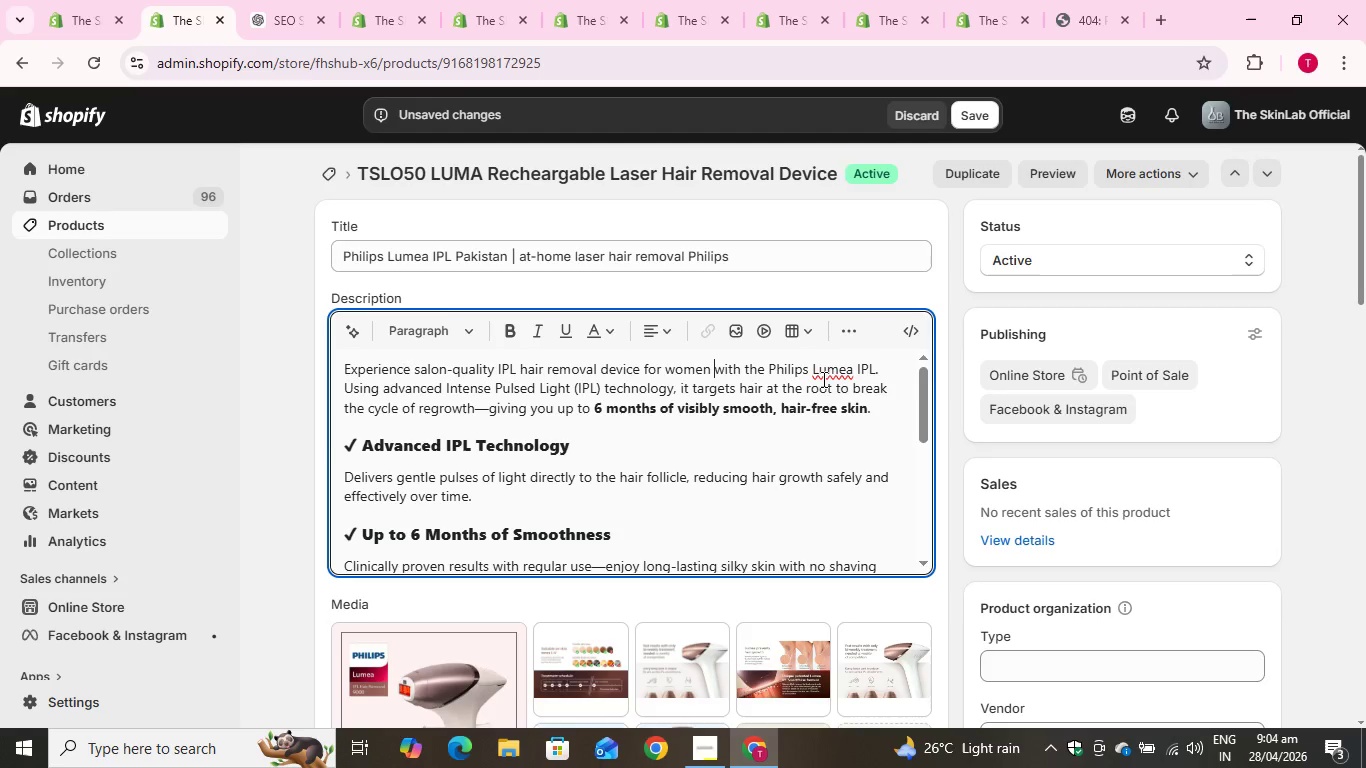 
left_click_drag(start_coordinate=[711, 368], to_coordinate=[763, 368])
 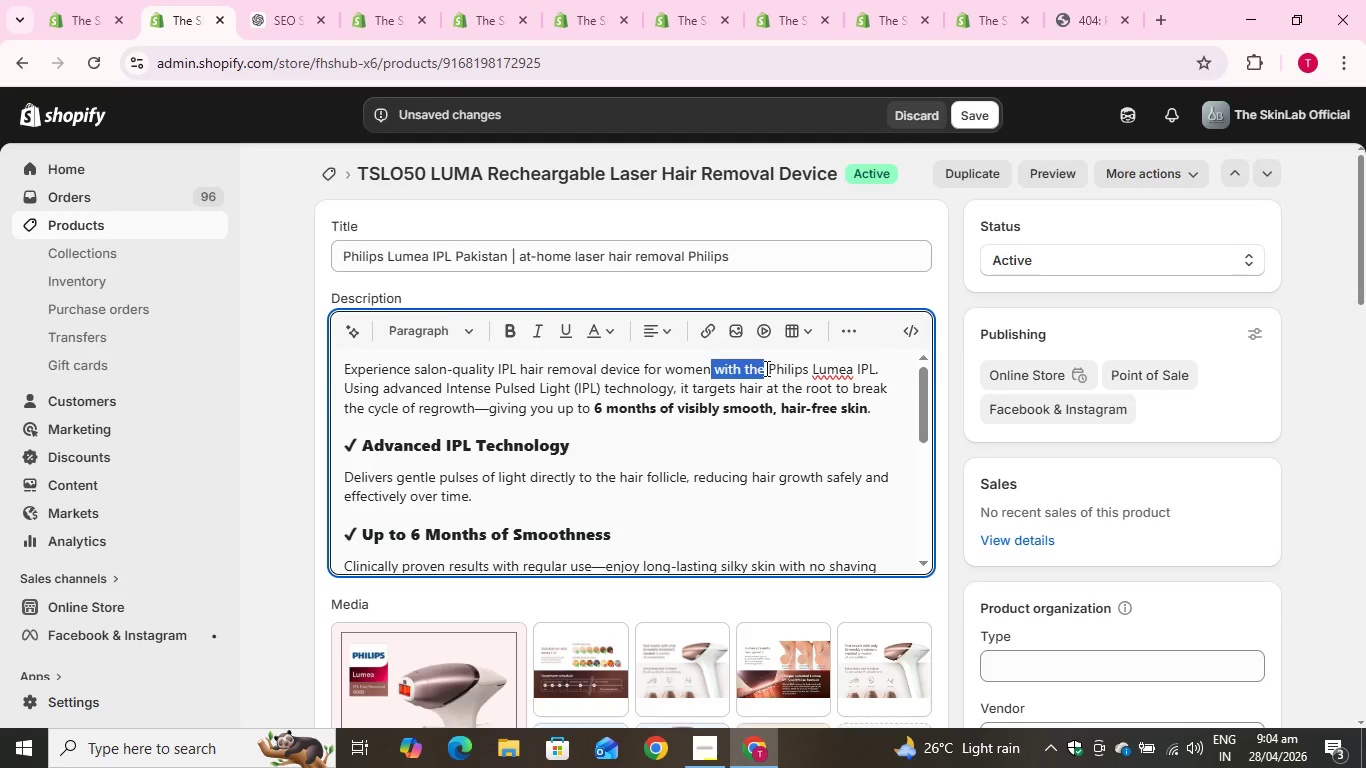 
key(Backspace)
 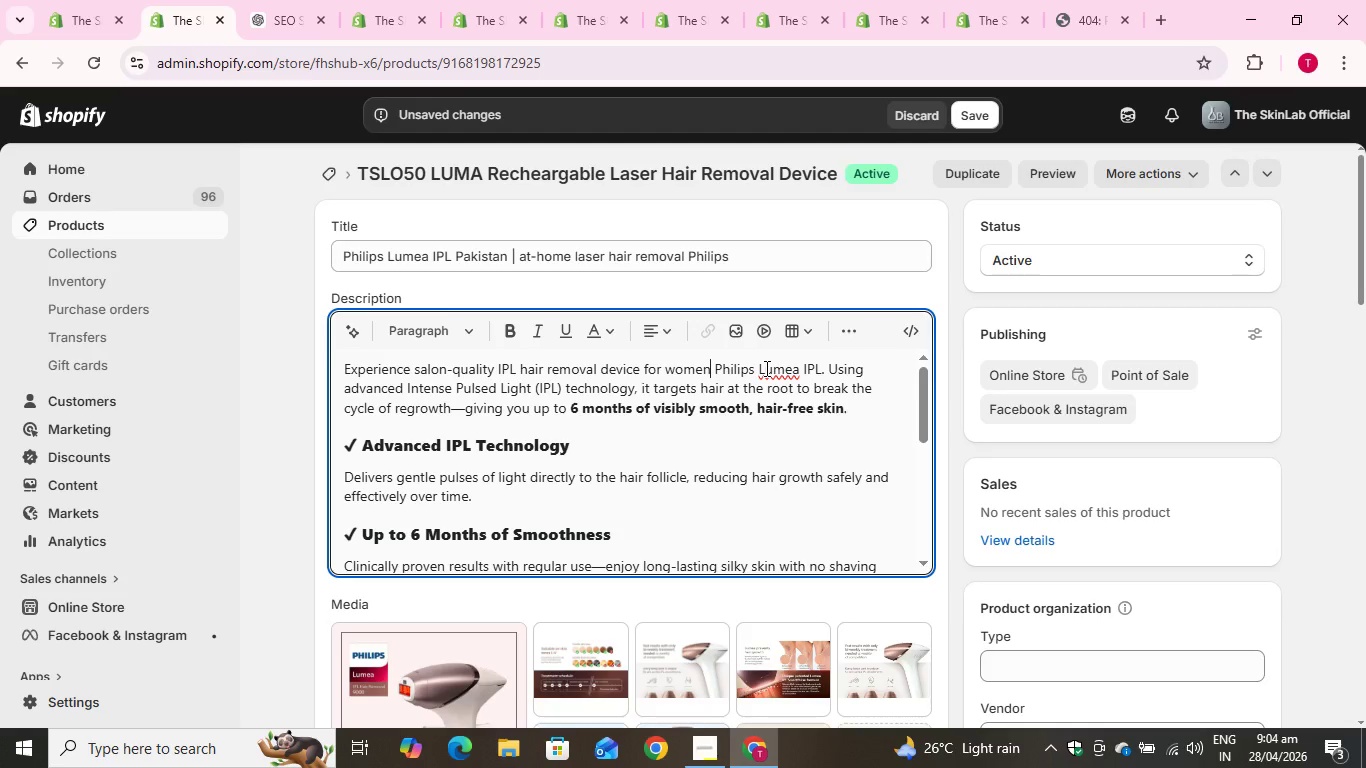 
key(Period)
 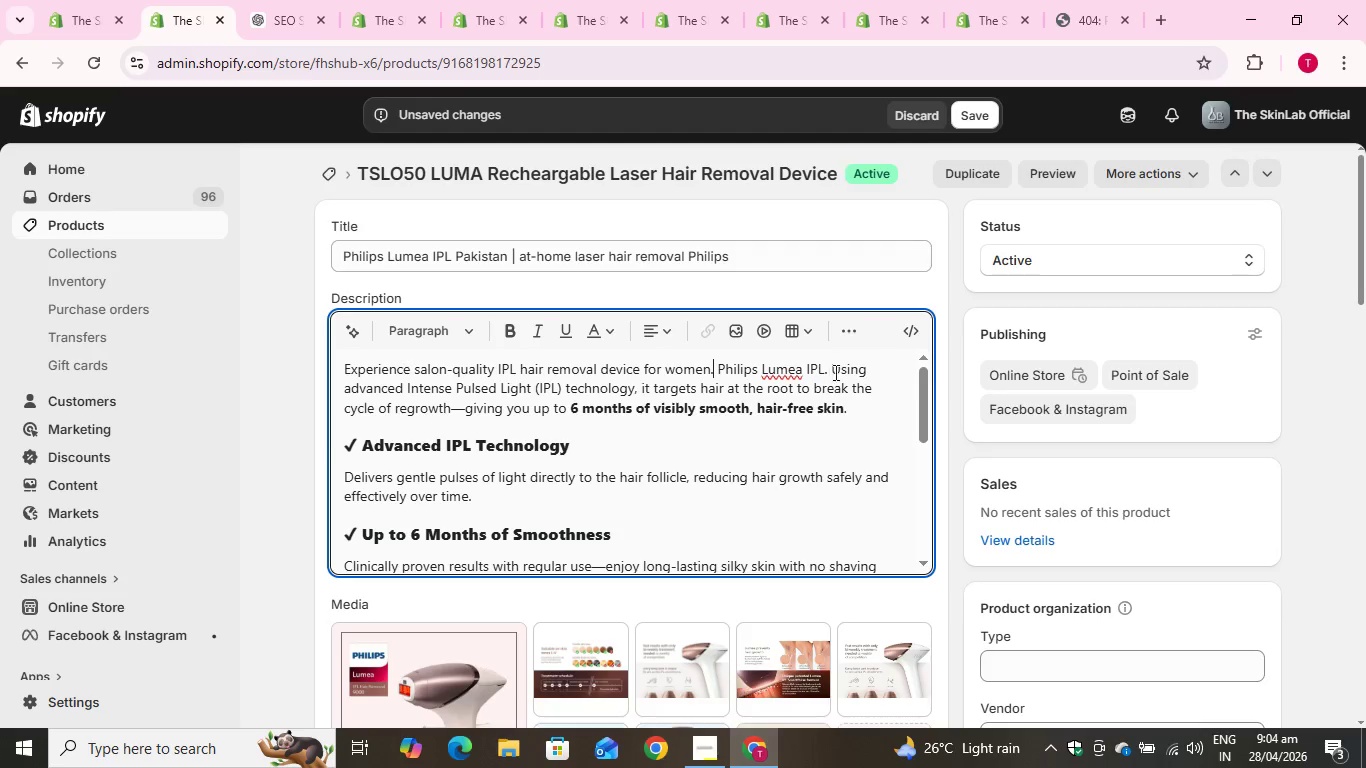 
wait(5.83)
 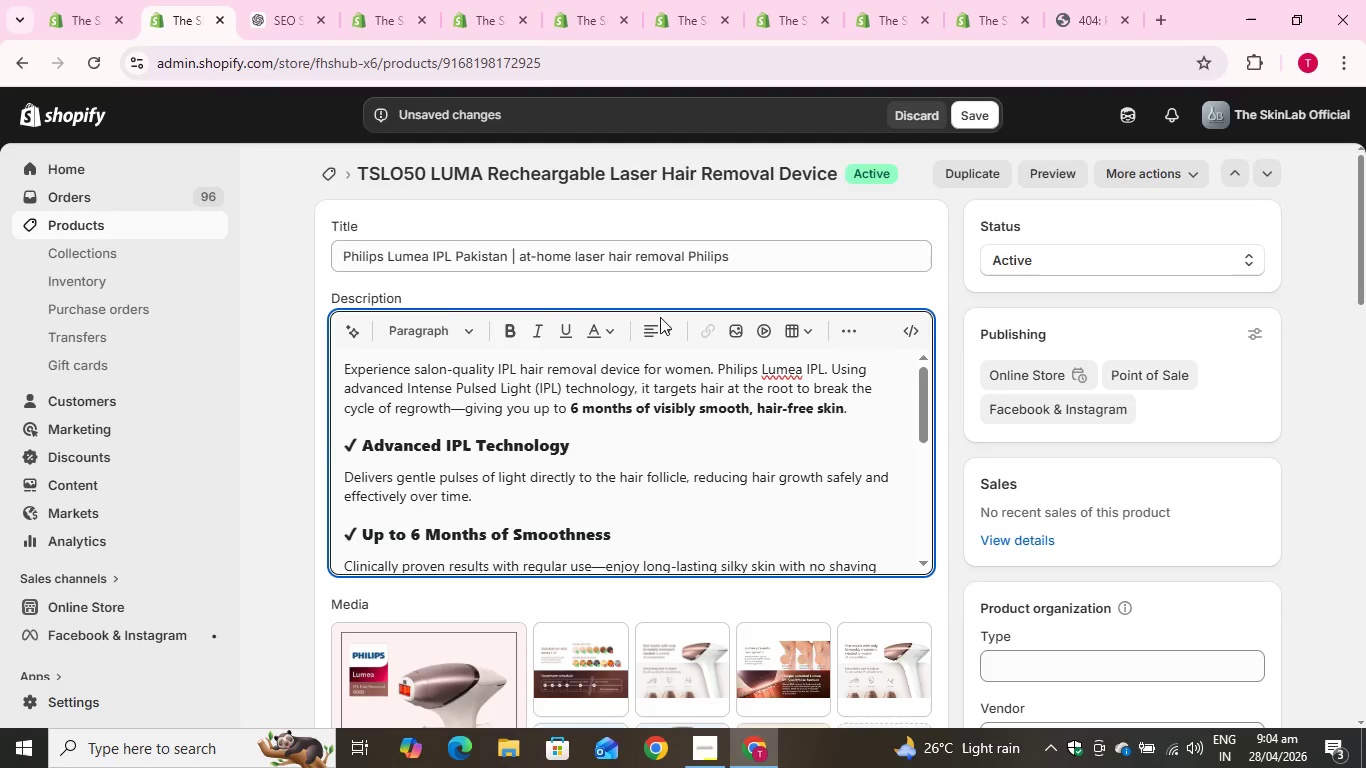 
left_click([452, 389])
 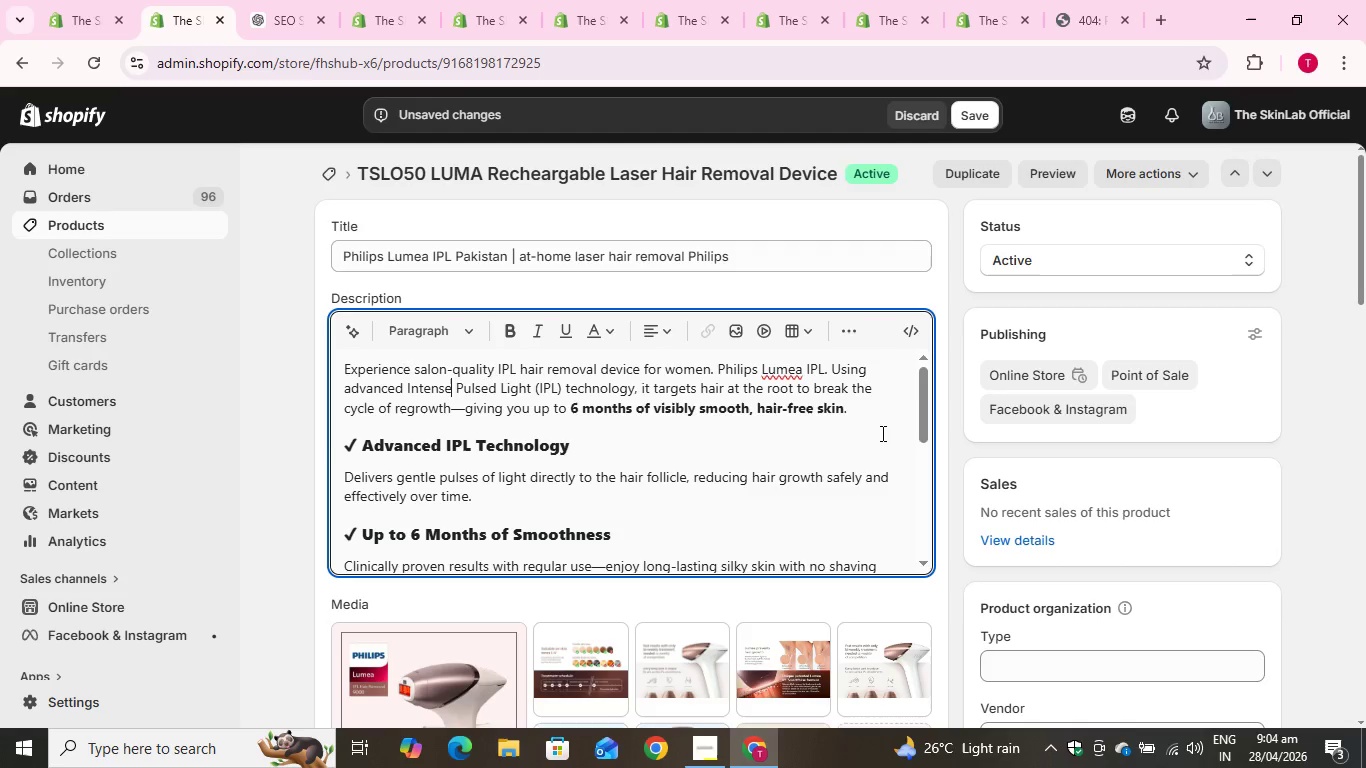 
left_click([864, 424])
 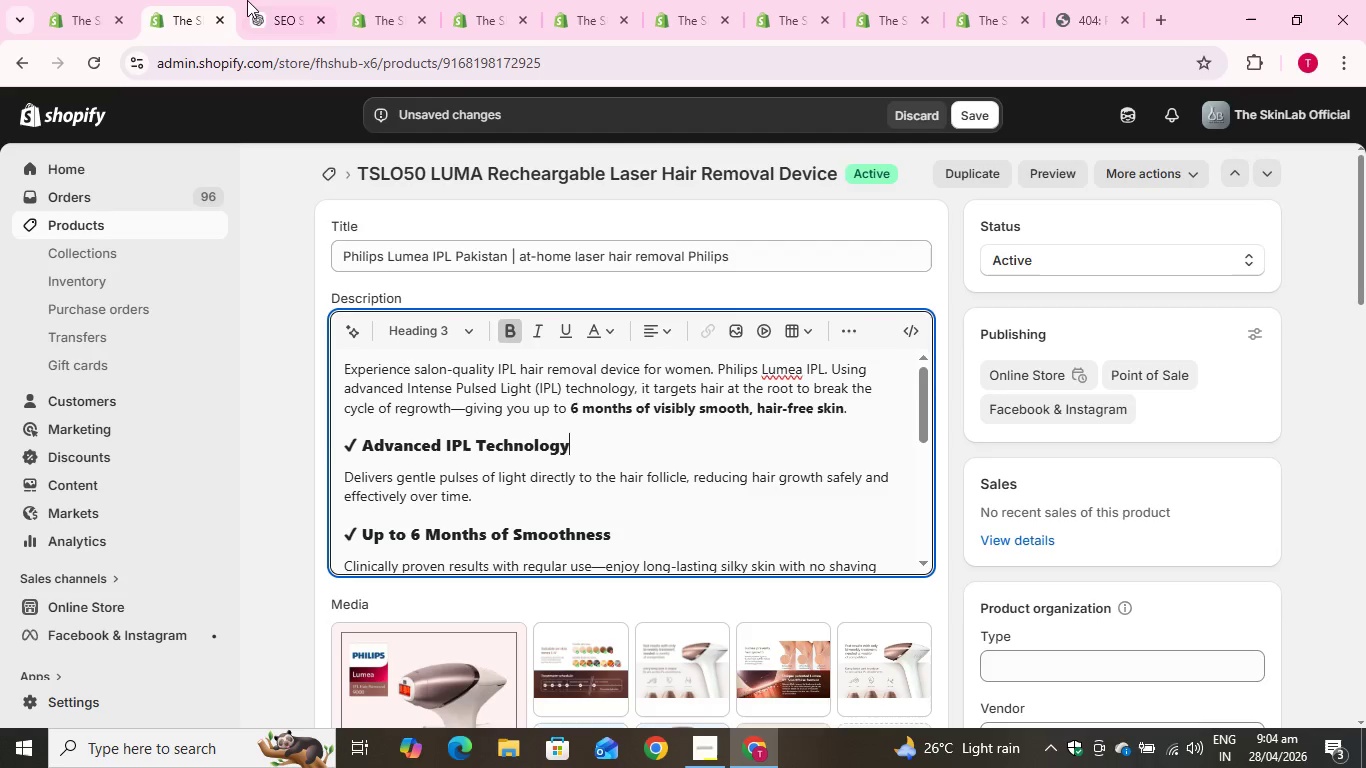 
left_click([267, 0])
 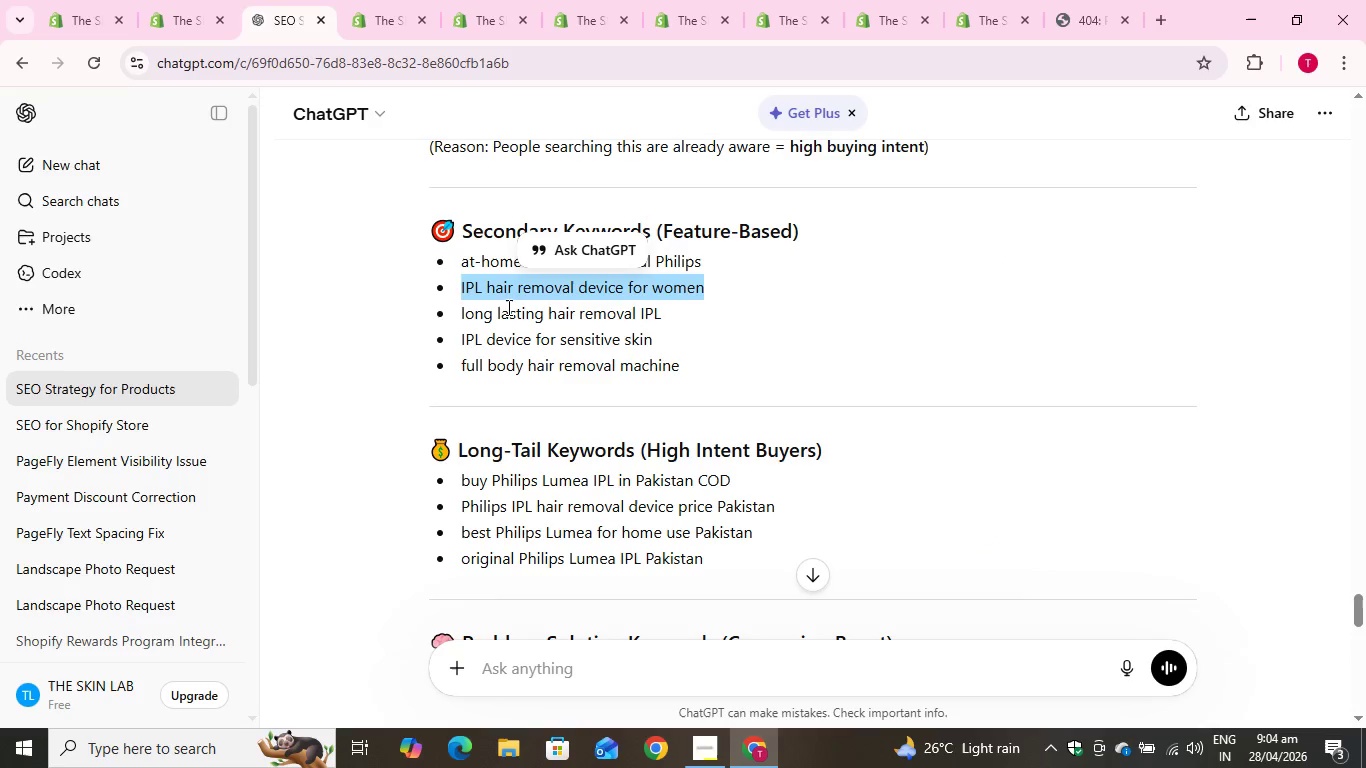 
left_click([503, 307])
 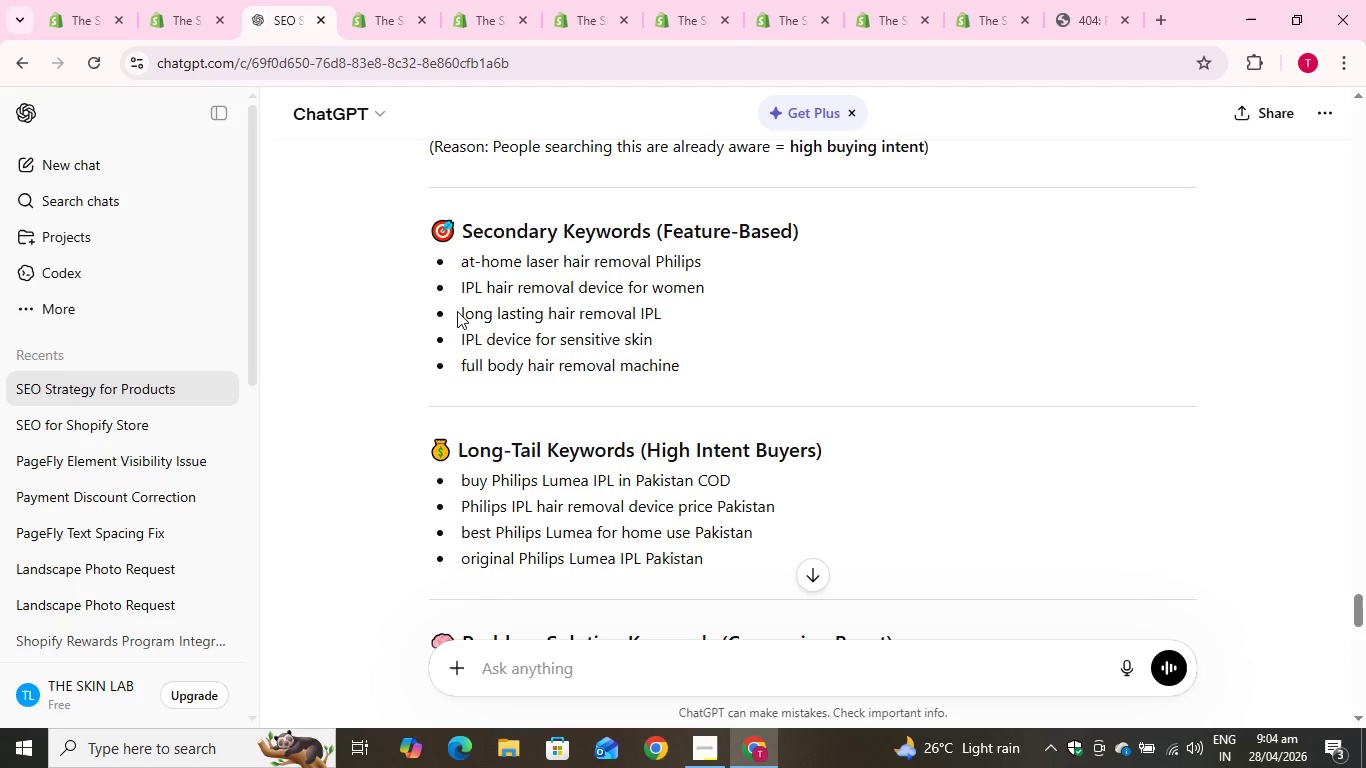 
left_click_drag(start_coordinate=[457, 311], to_coordinate=[663, 309])
 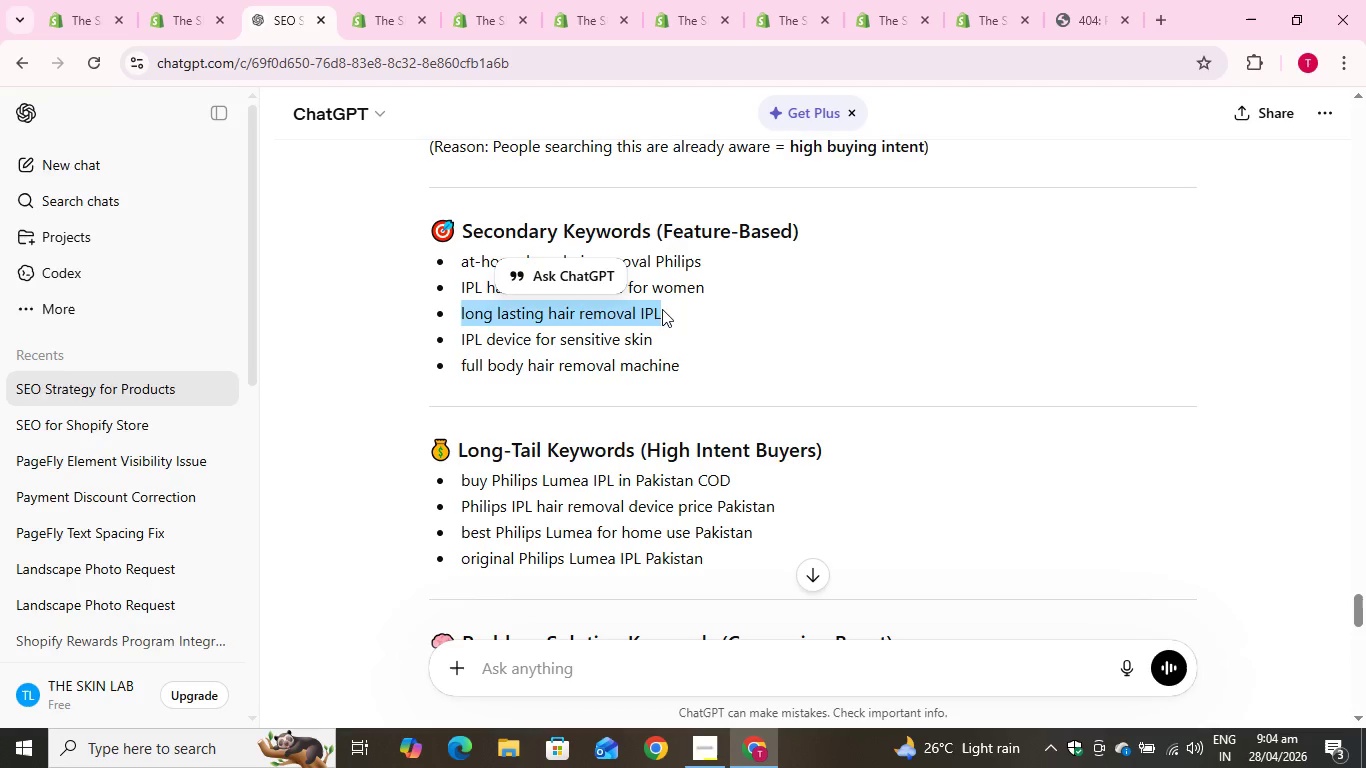 
key(Control+C)
 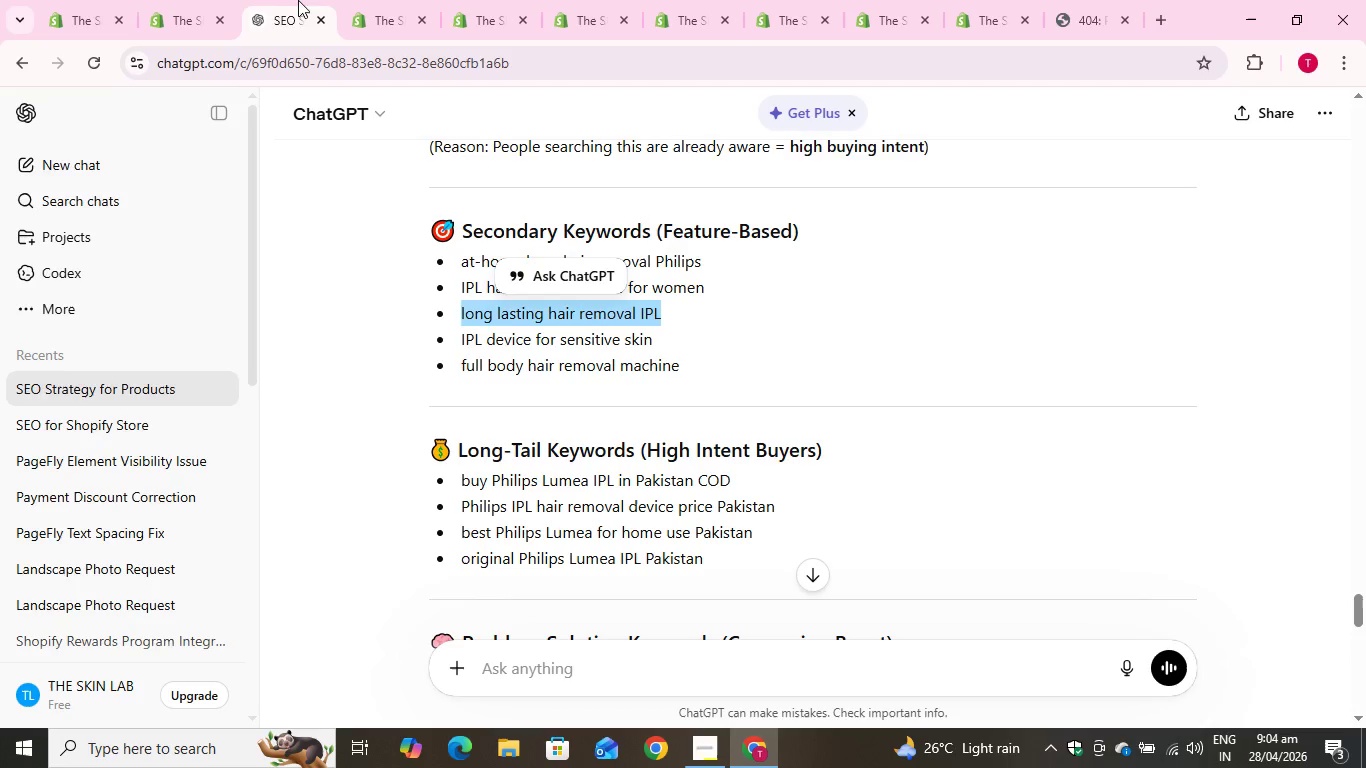 
key(Control+C)
 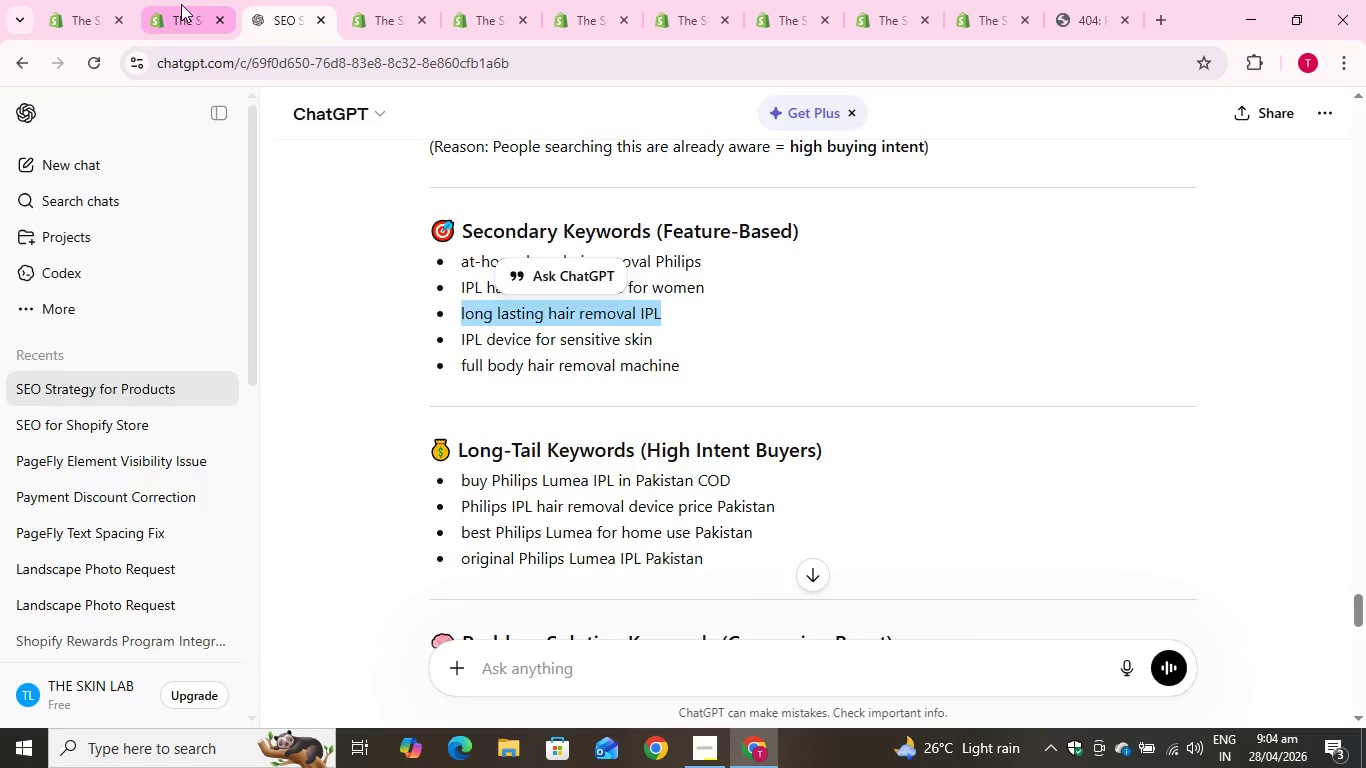 
left_click([182, 4])
 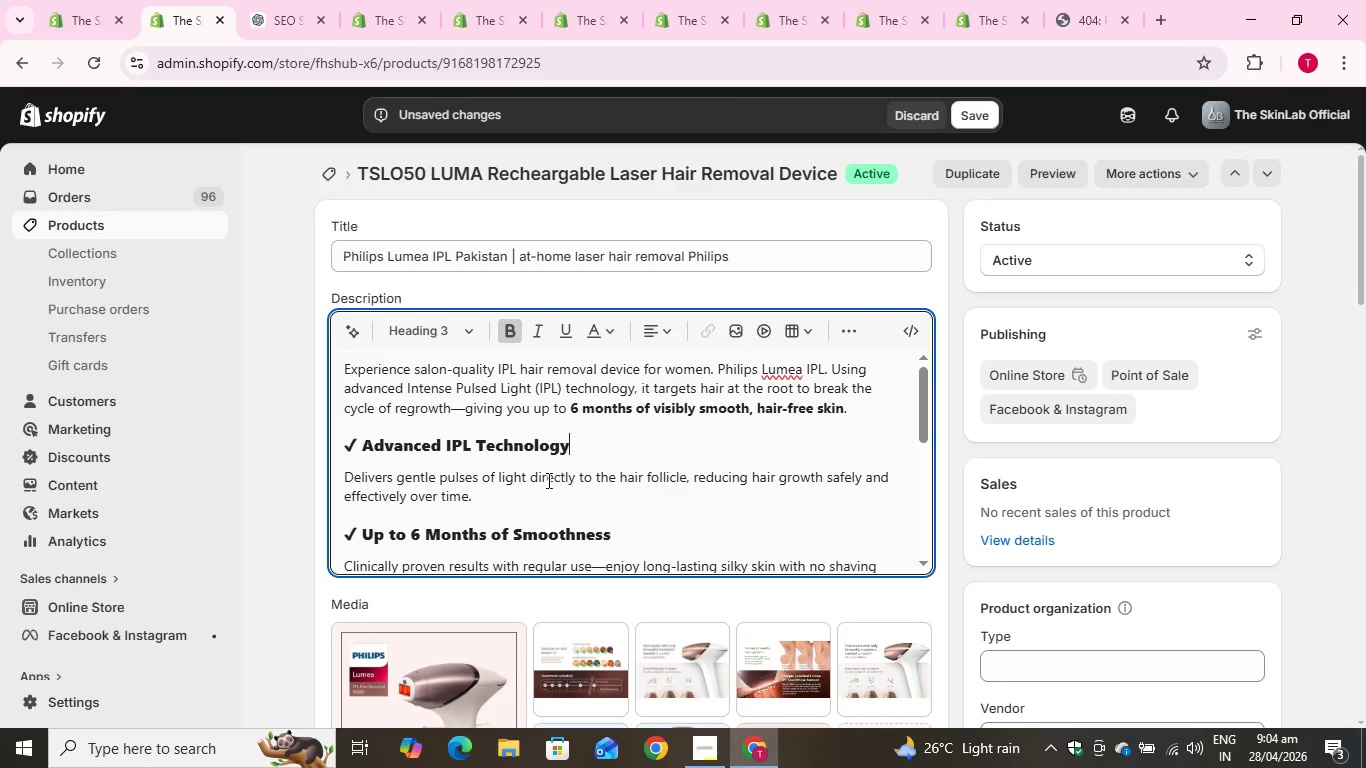 
scroll: coordinate [547, 480], scroll_direction: down, amount: 1.0
 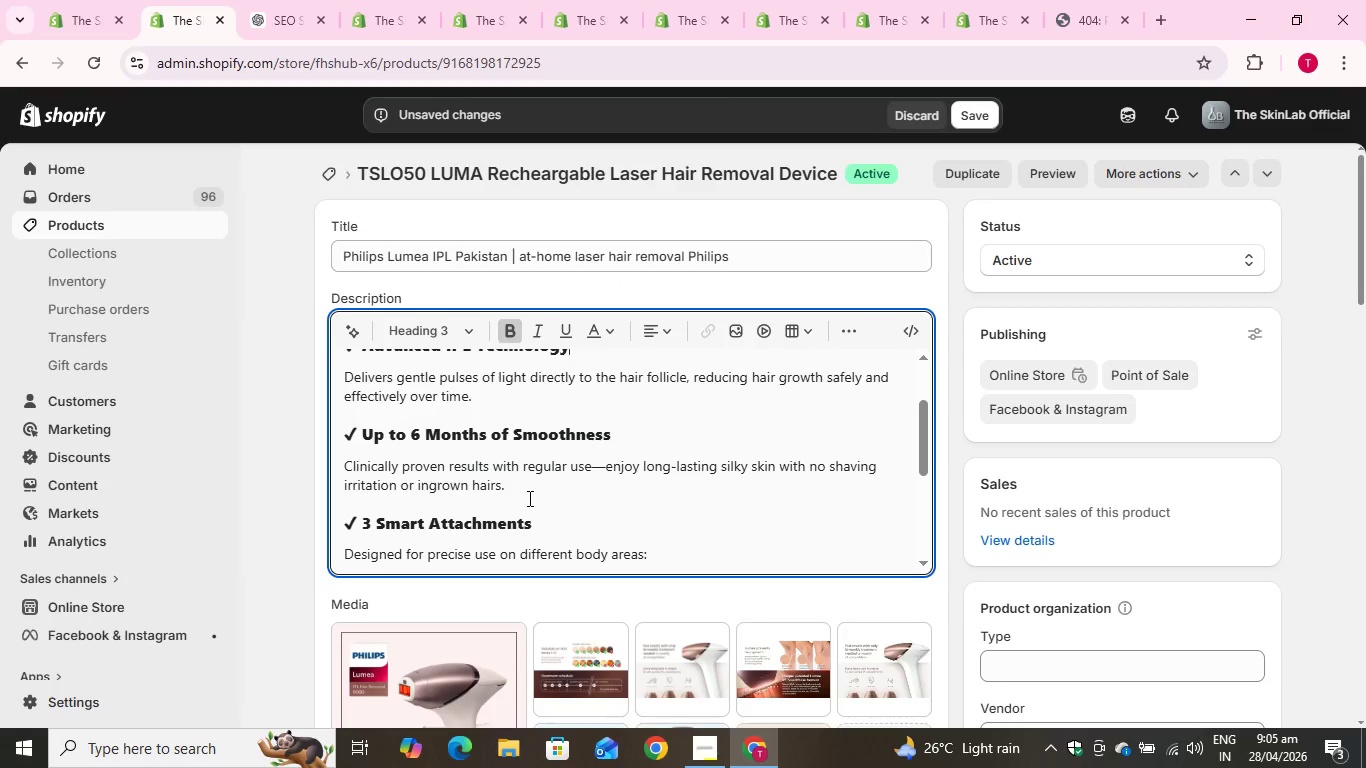 
left_click([520, 496])
 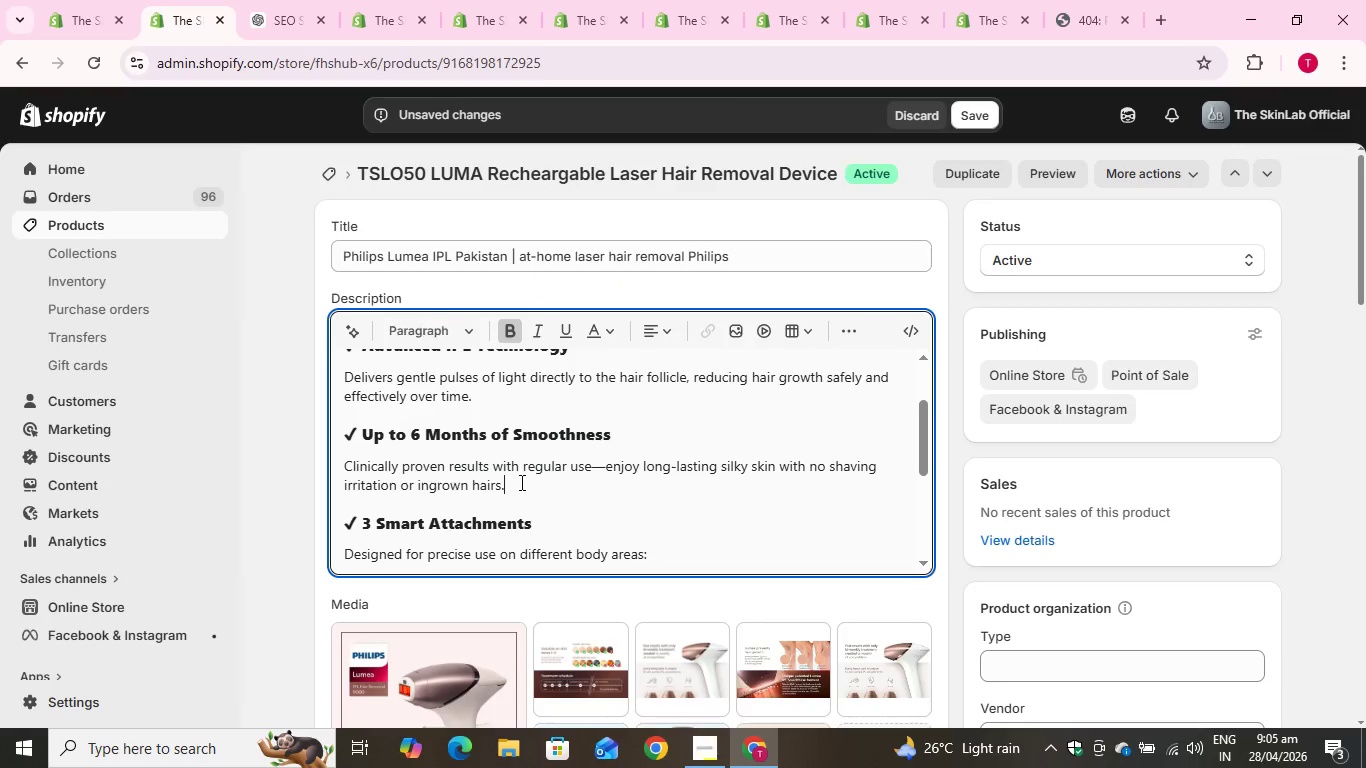 
left_click([520, 482])
 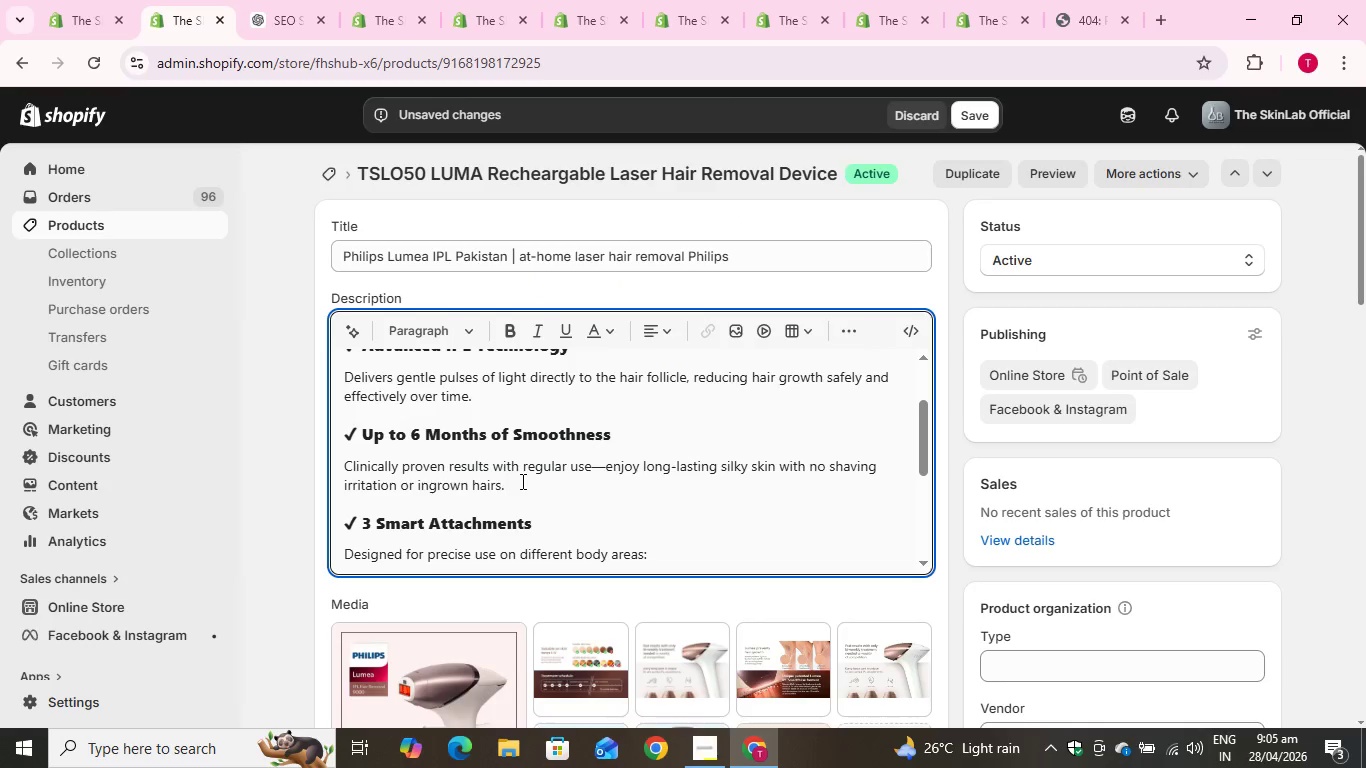 
key(Control+V)
 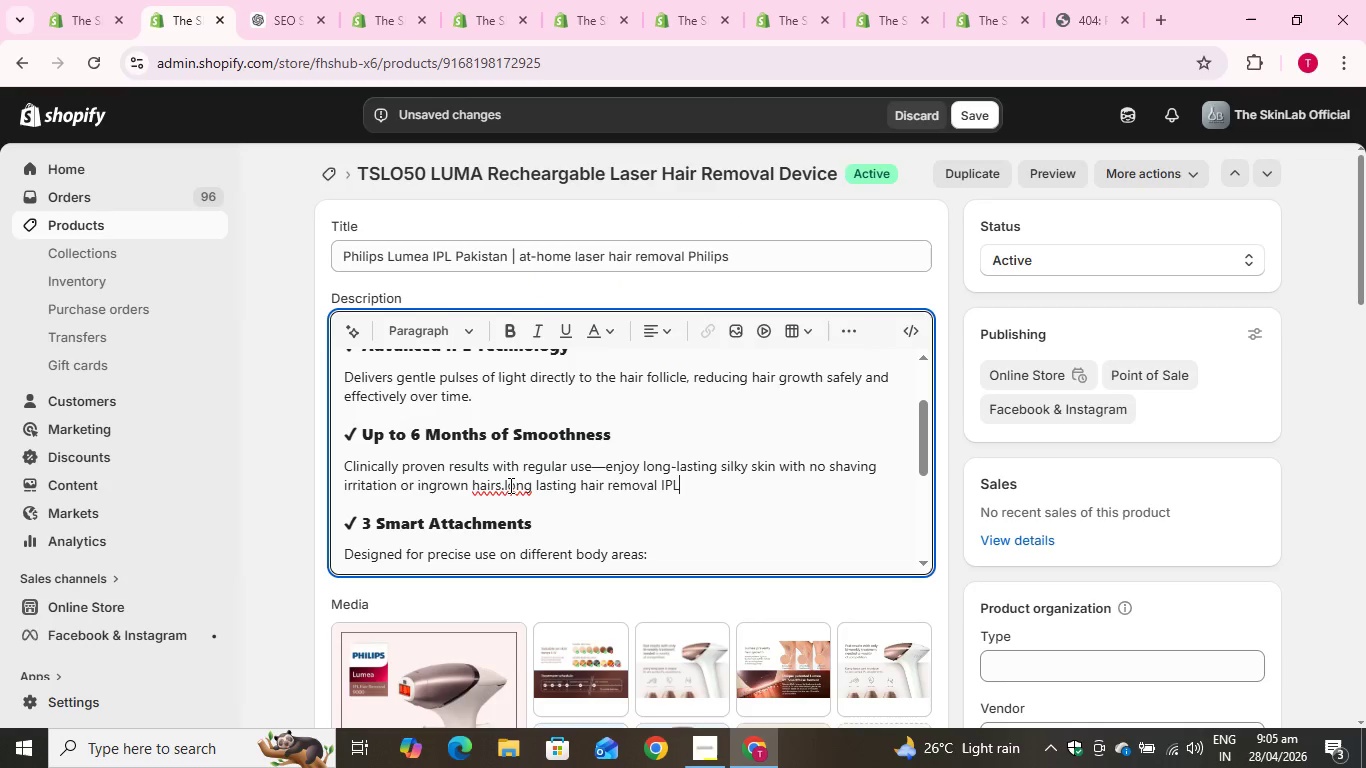 
left_click([504, 484])
 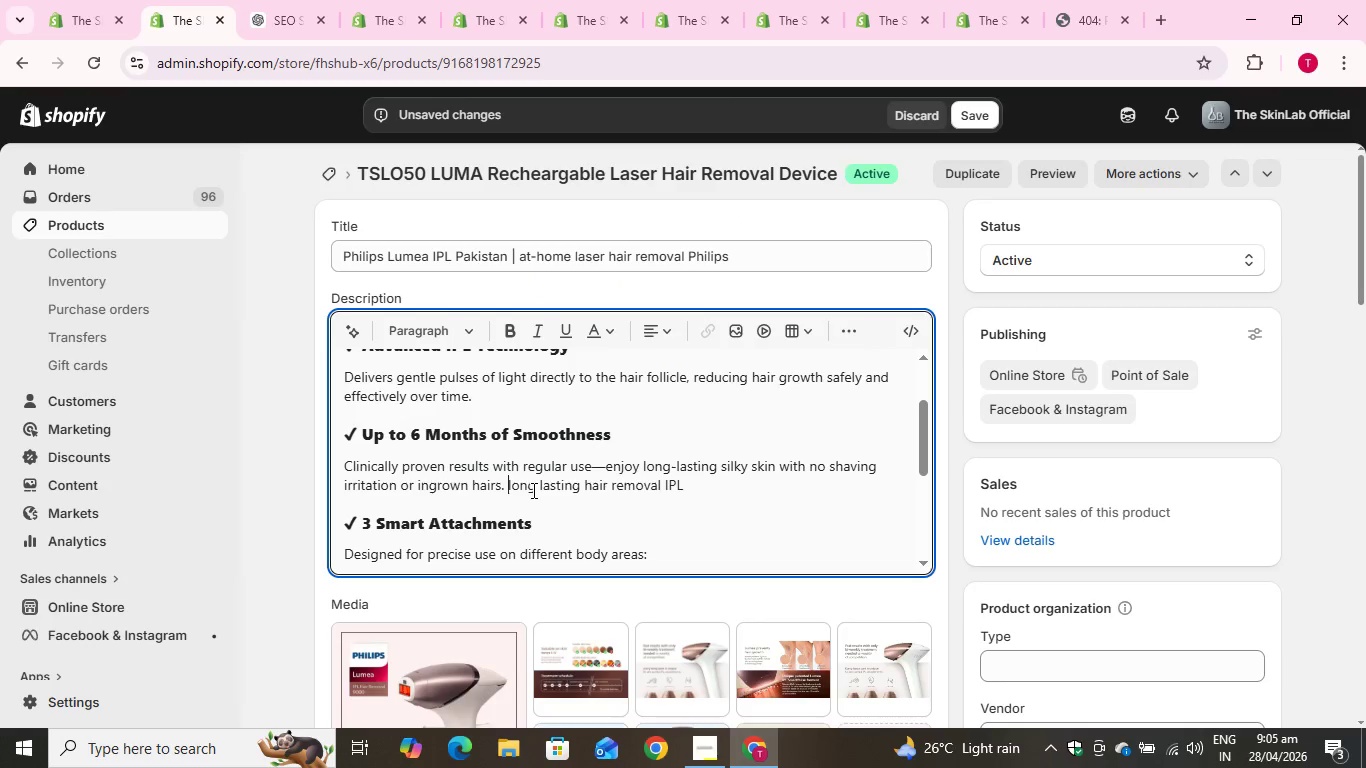 
key(Space)
 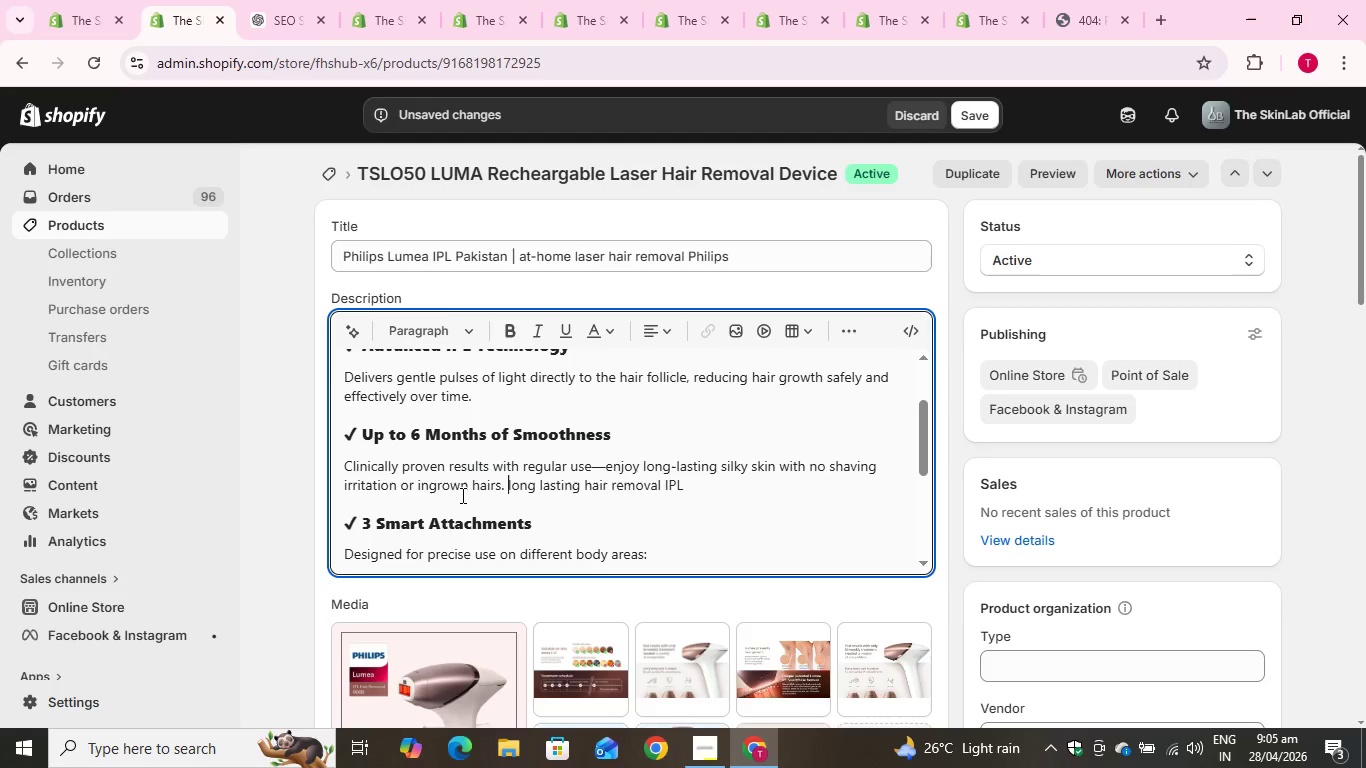 
left_click([544, 503])
 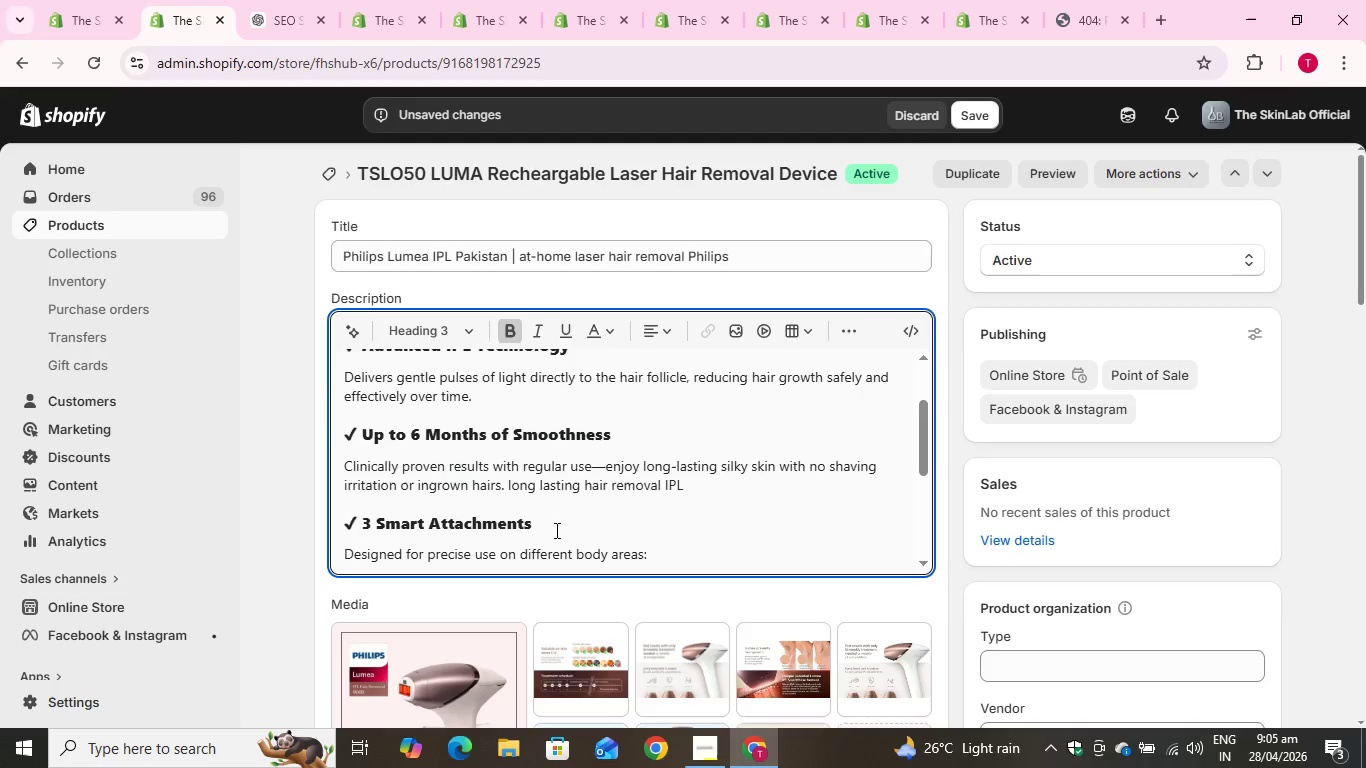 
scroll: coordinate [555, 530], scroll_direction: down, amount: 2.0
 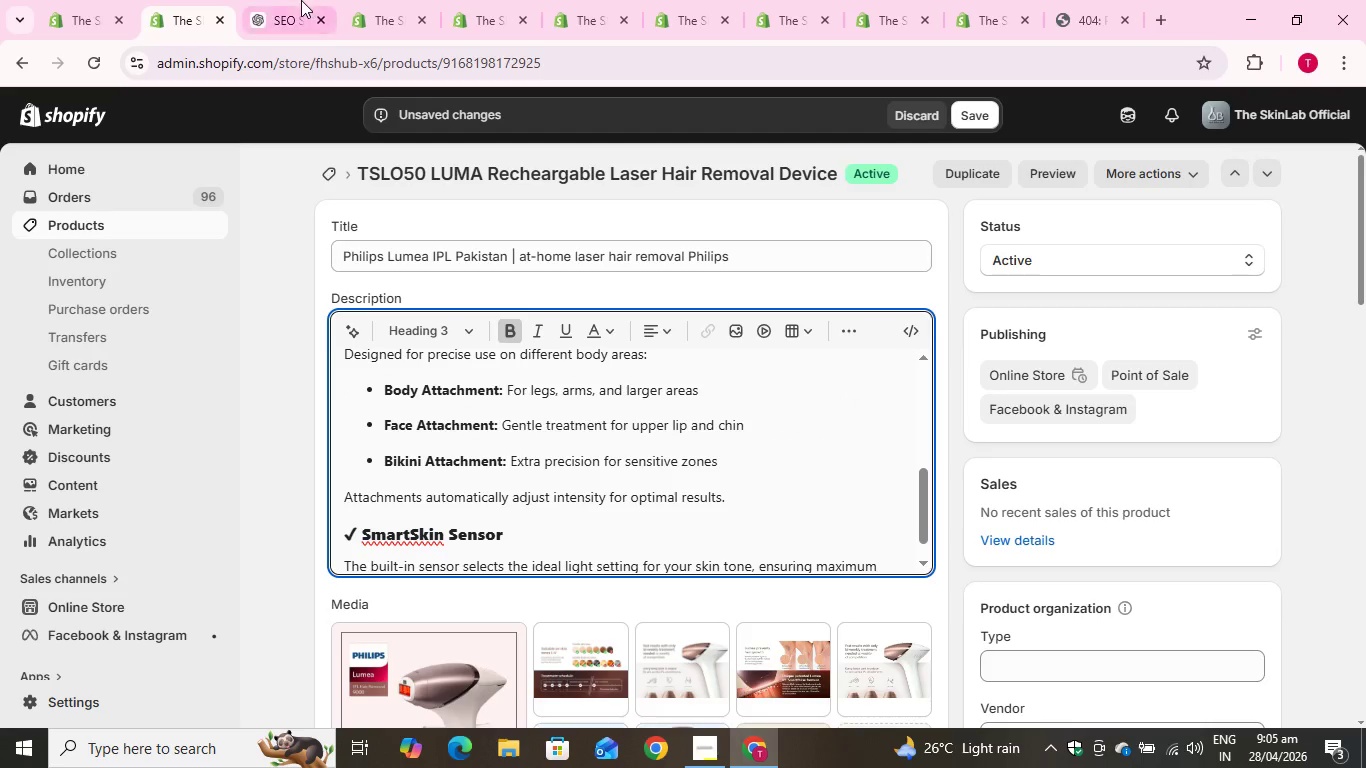 
left_click([269, 0])
 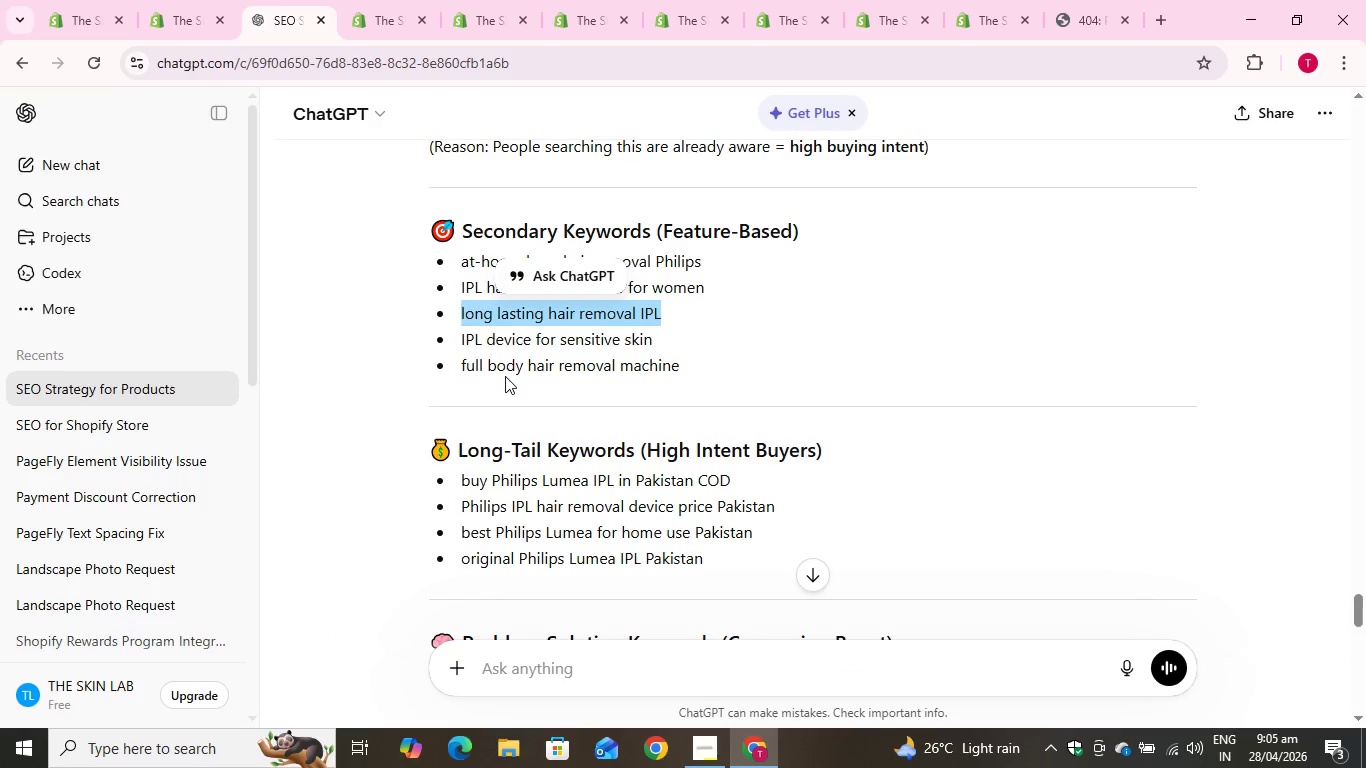 
left_click([505, 376])
 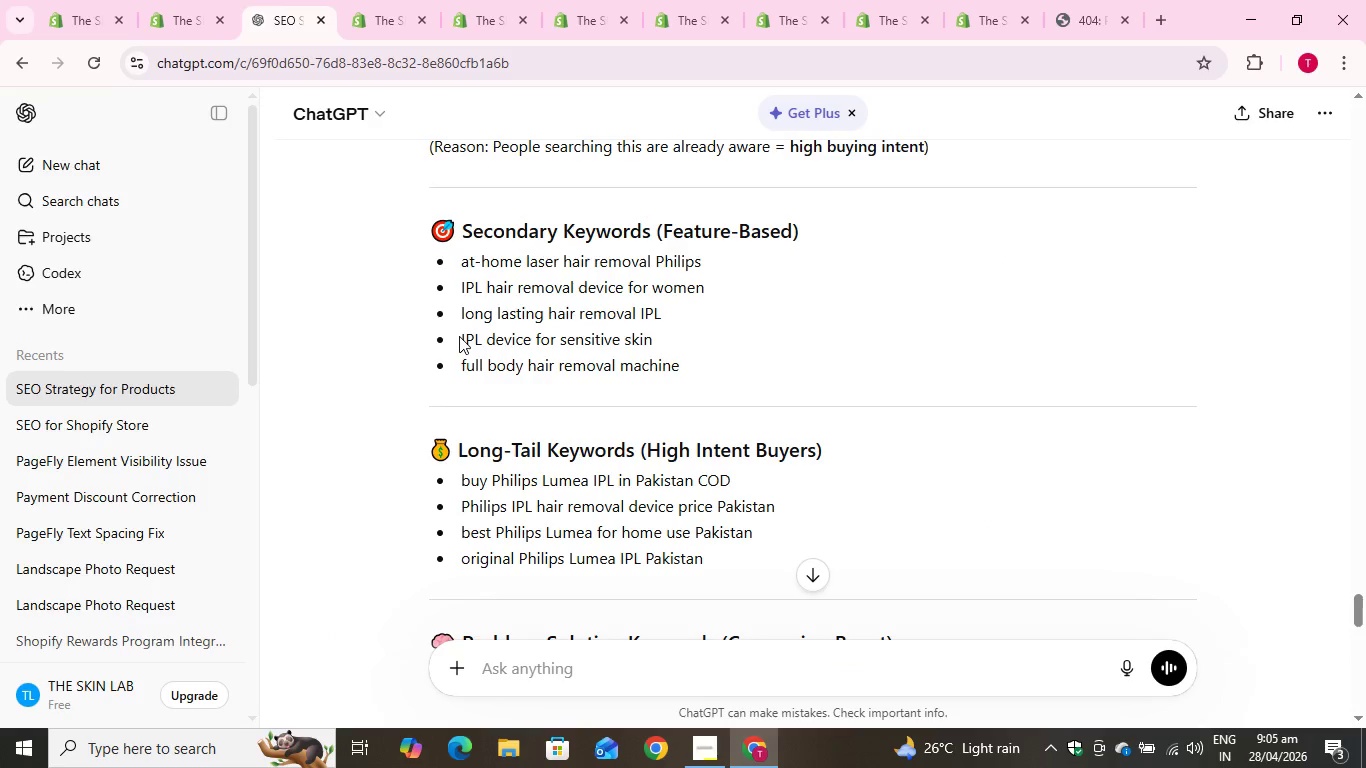 
left_click_drag(start_coordinate=[460, 338], to_coordinate=[662, 345])
 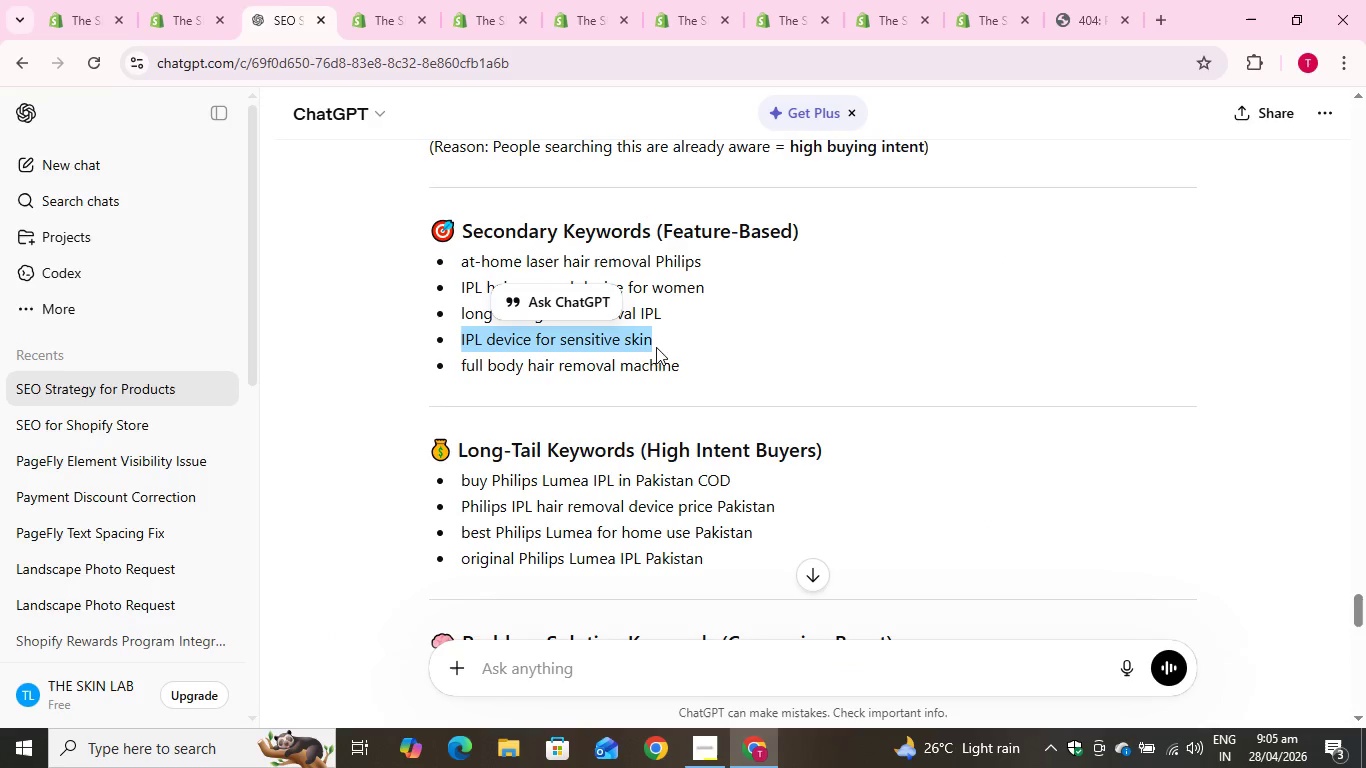 
key(Control+C)
 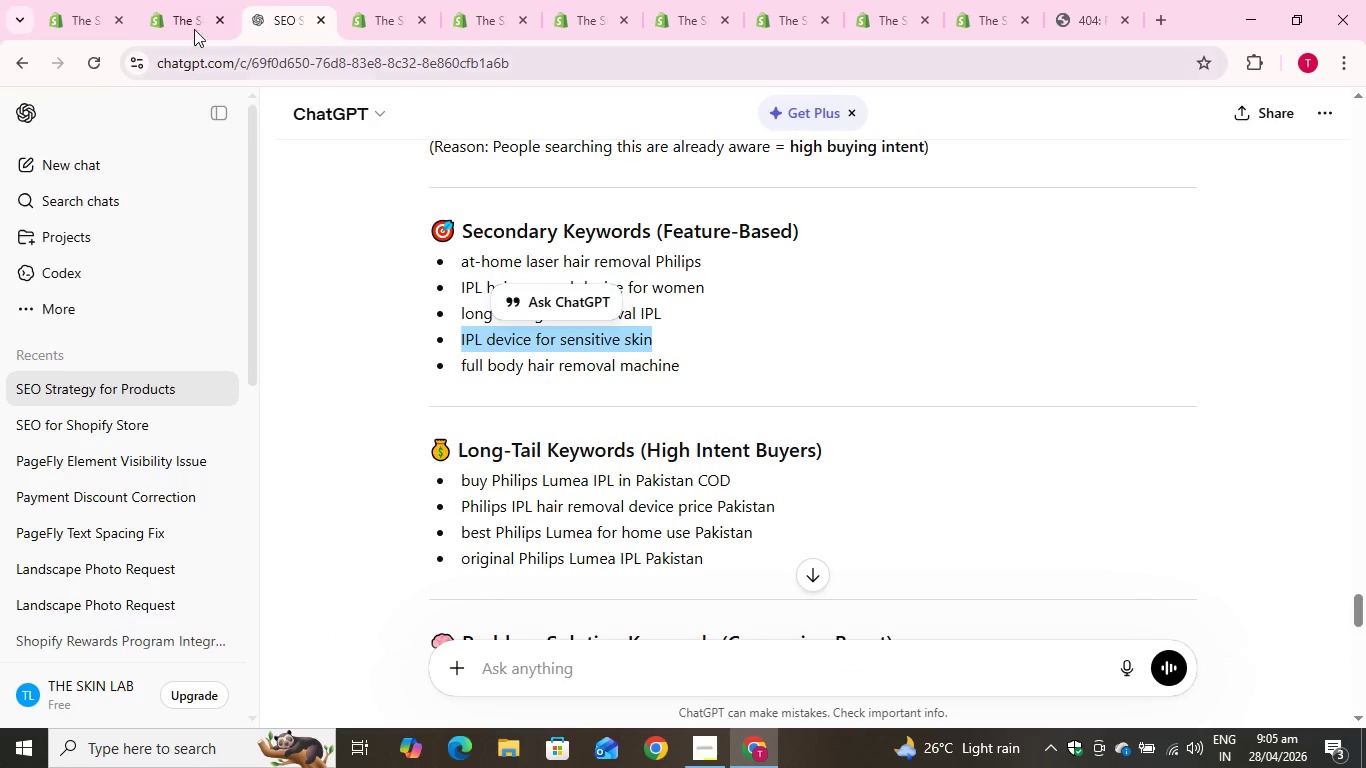 
key(Control+C)
 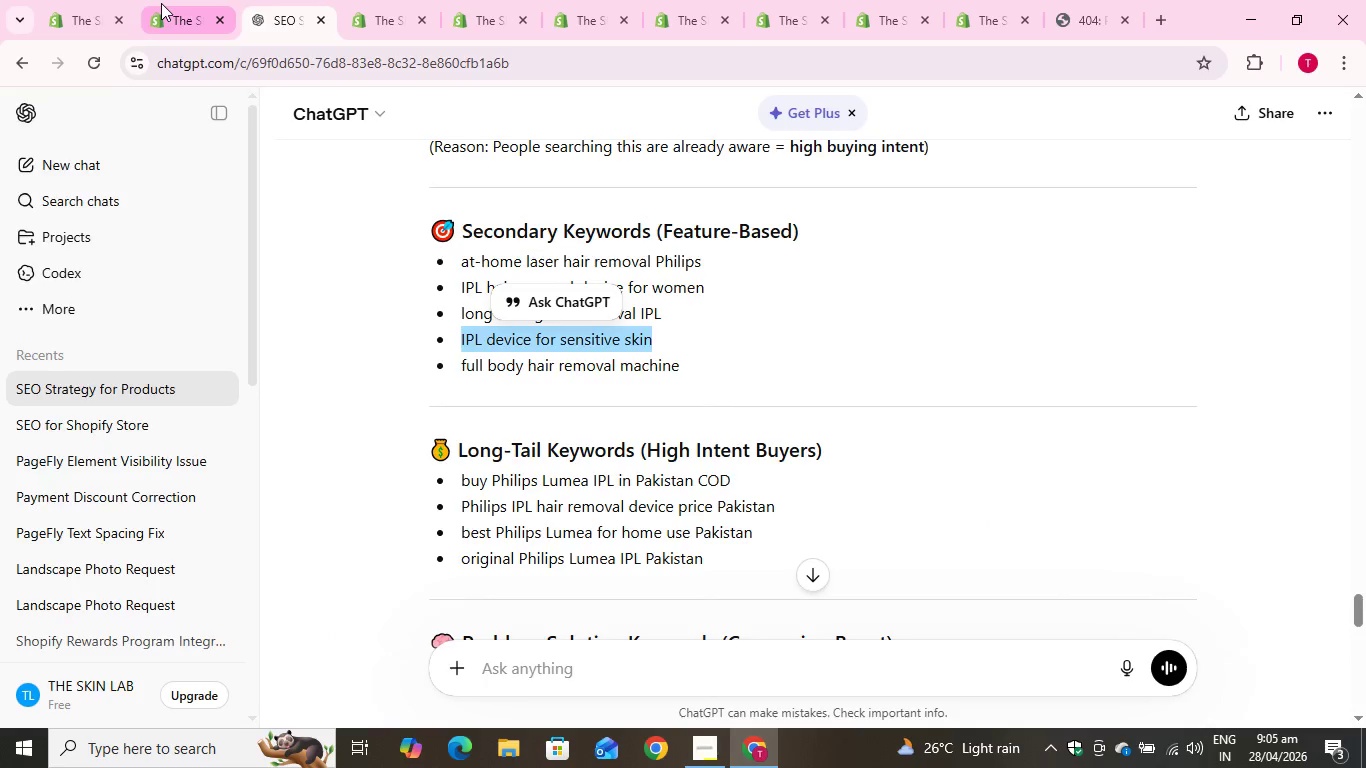 
left_click([161, 3])
 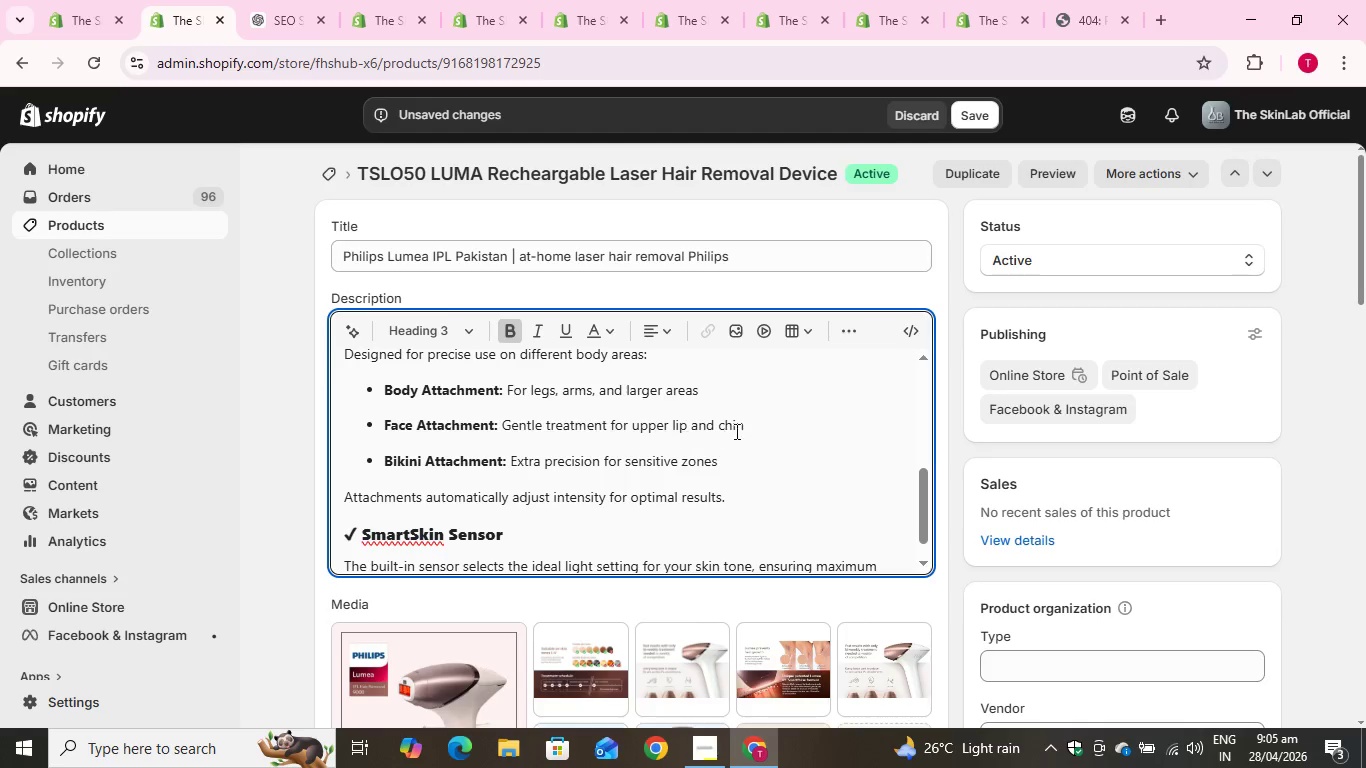 
left_click([754, 421])
 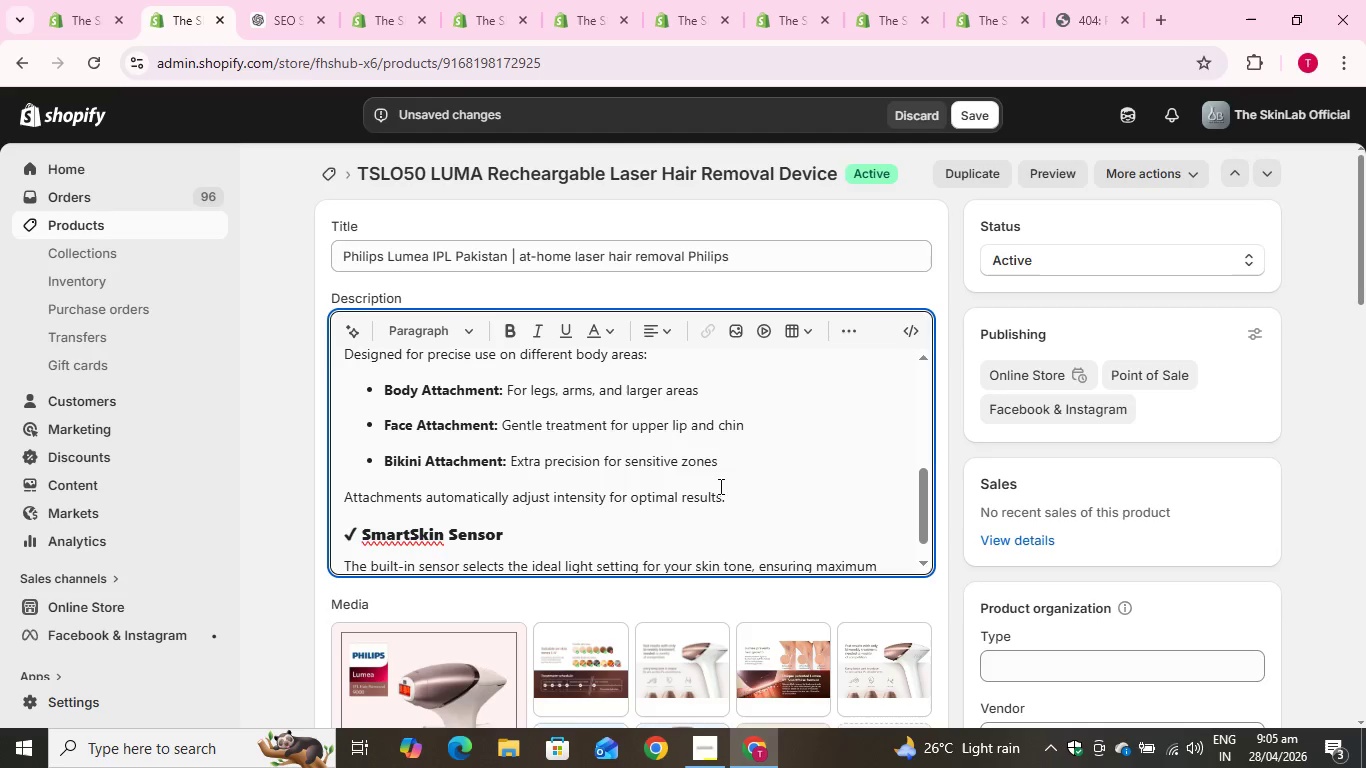 
left_click([721, 465])
 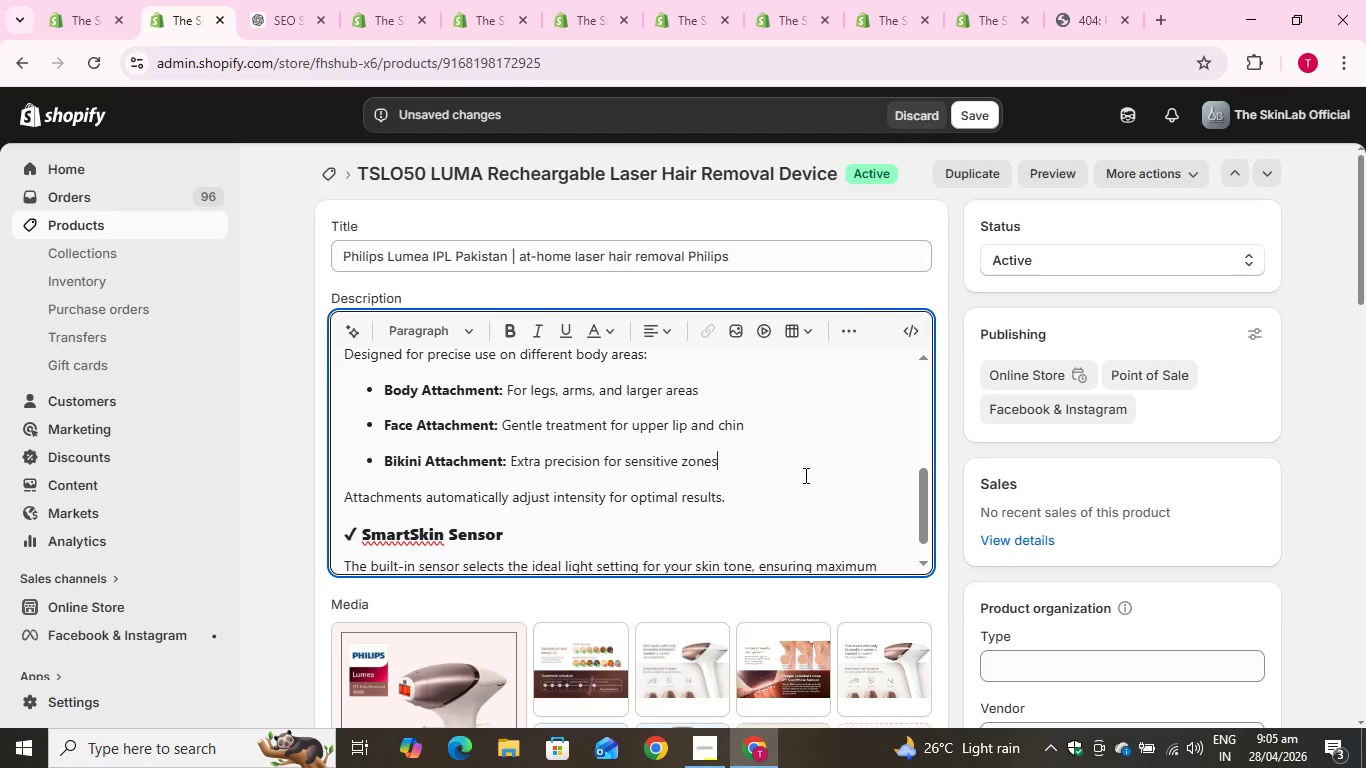 
key(Period)
 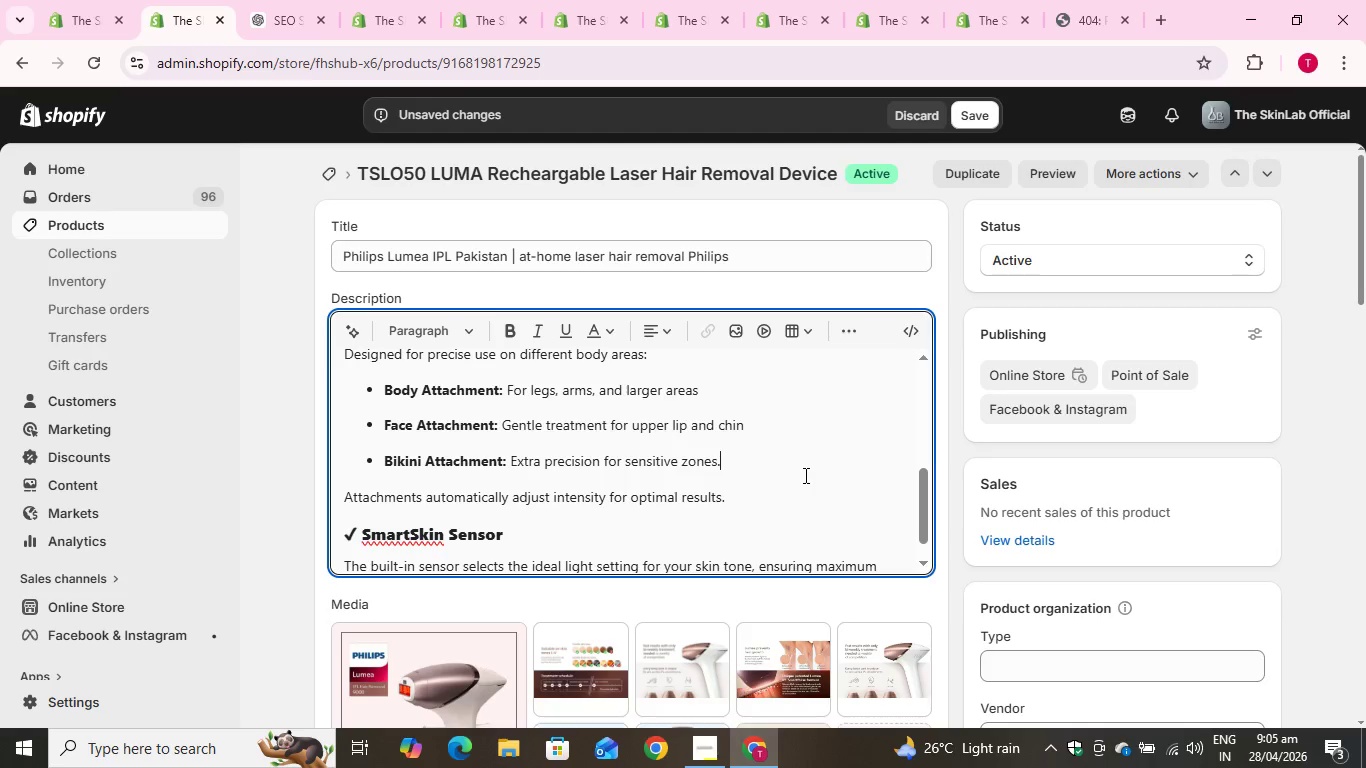 
key(Control+V)
 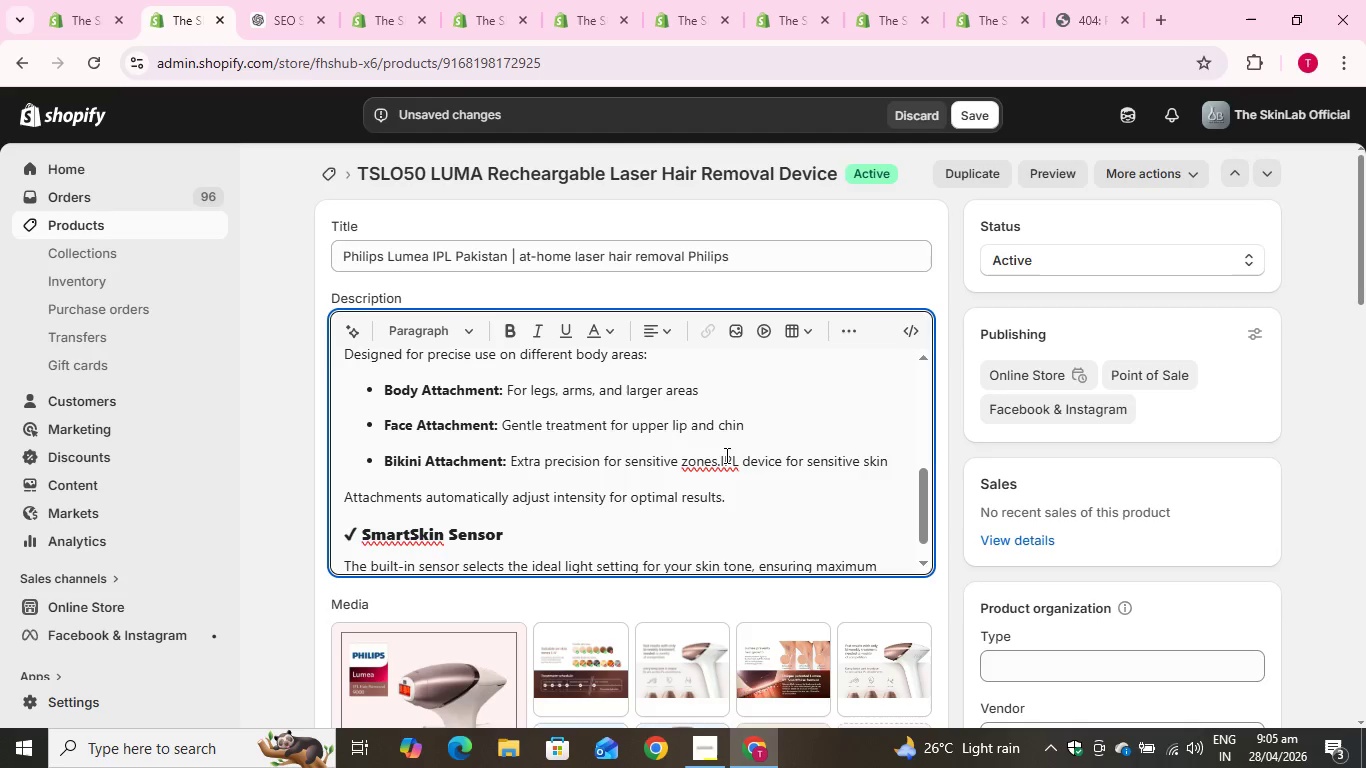 
left_click([720, 458])
 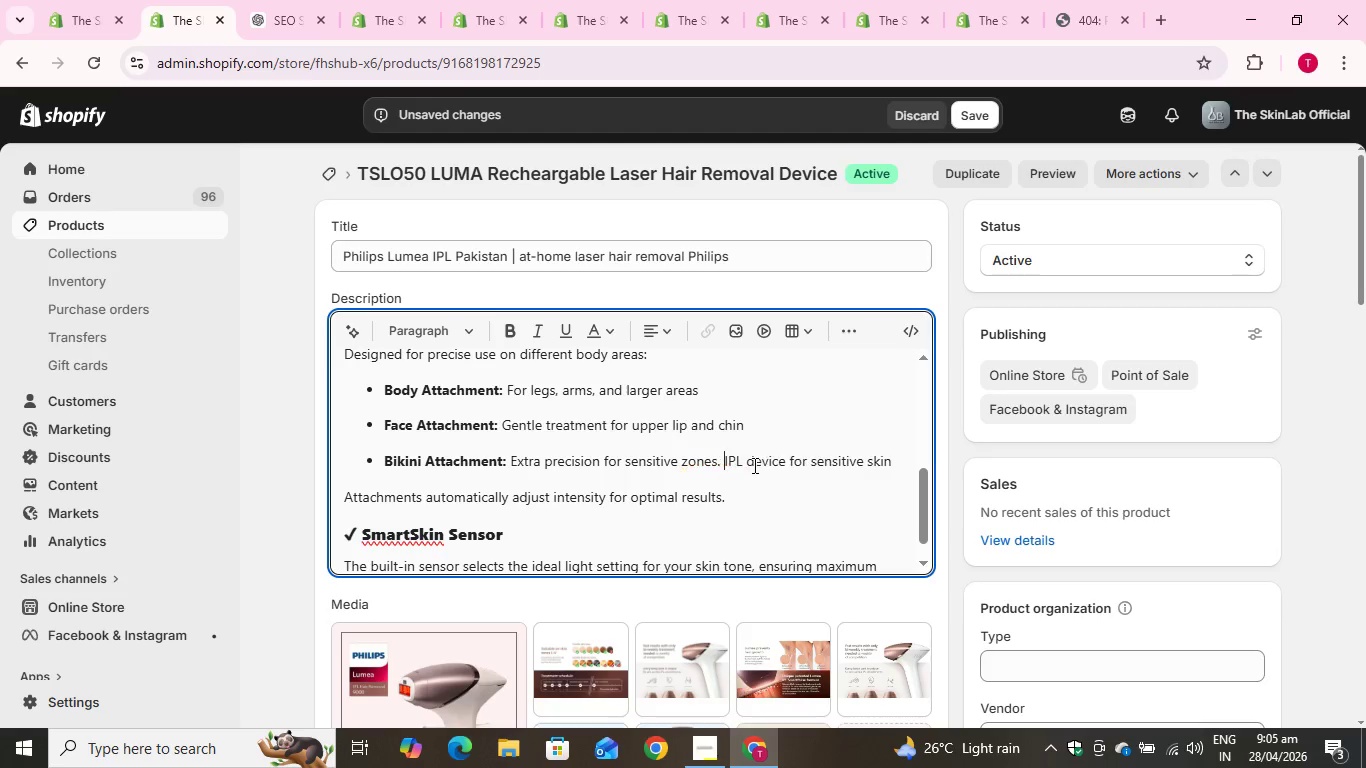 
key(Space)
 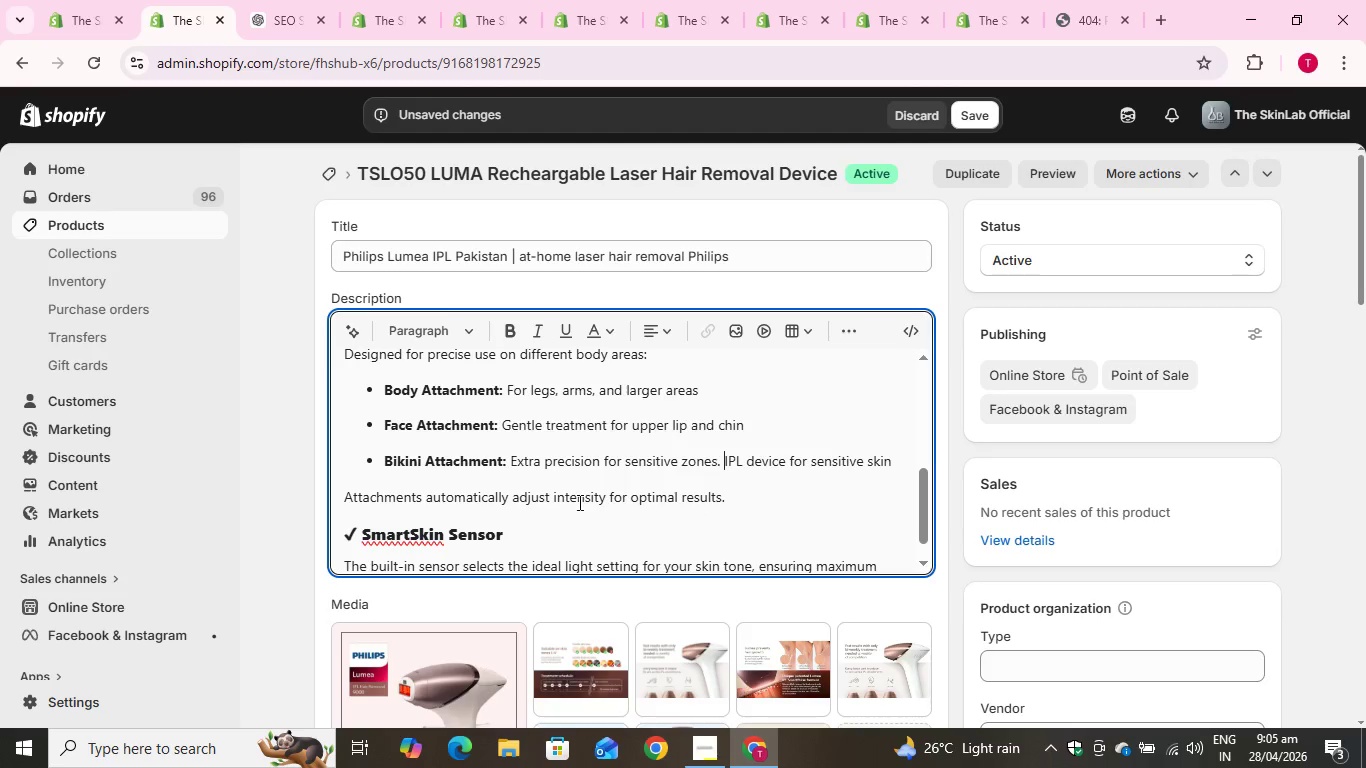 
left_click([585, 501])
 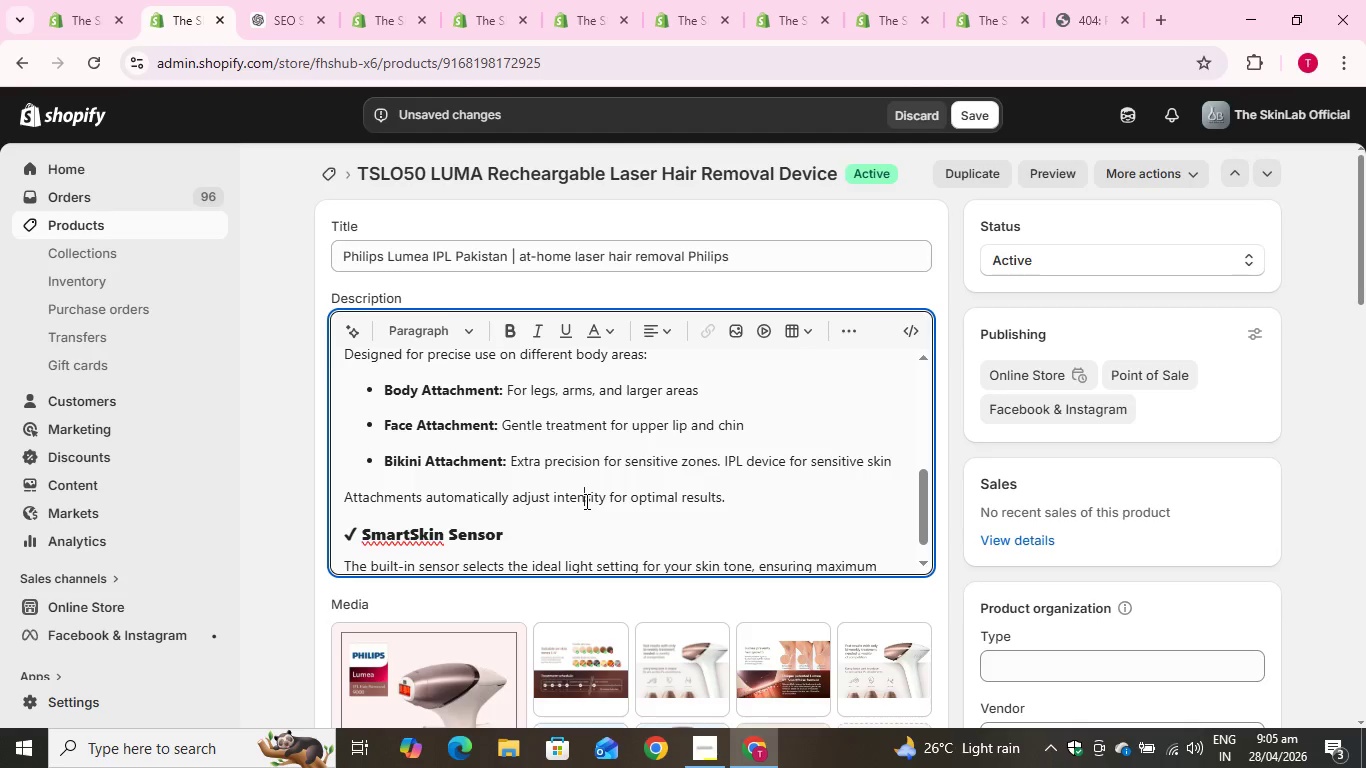 
scroll: coordinate [527, 520], scroll_direction: down, amount: 2.0
 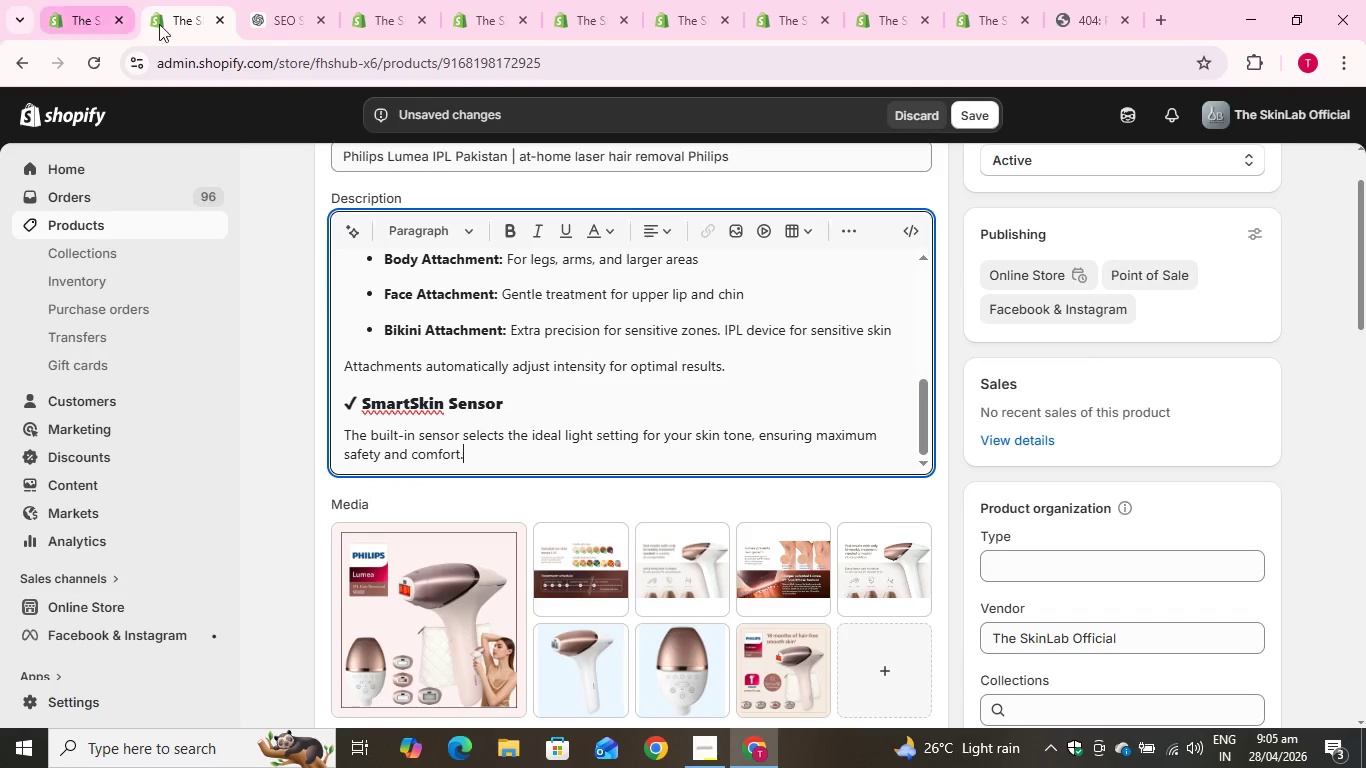 
left_click([267, 17])
 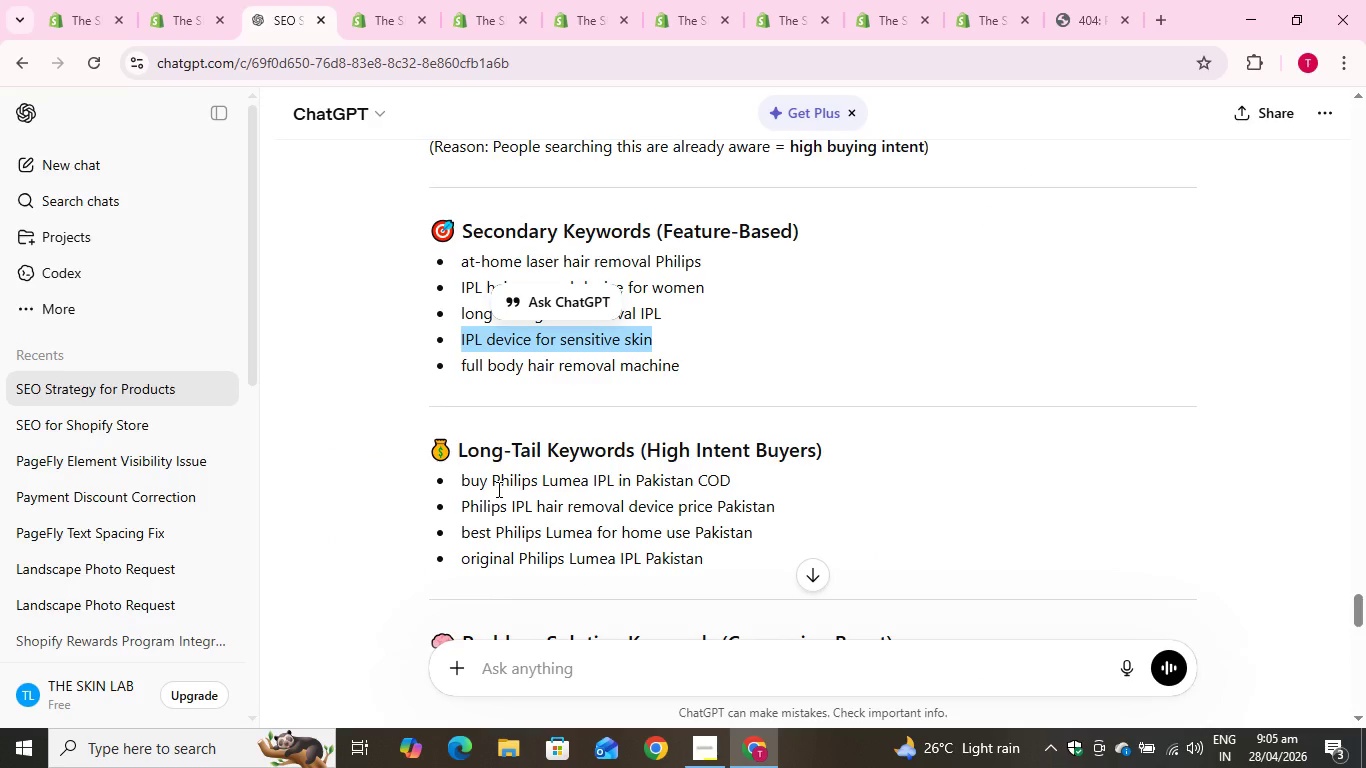 
left_click([497, 489])
 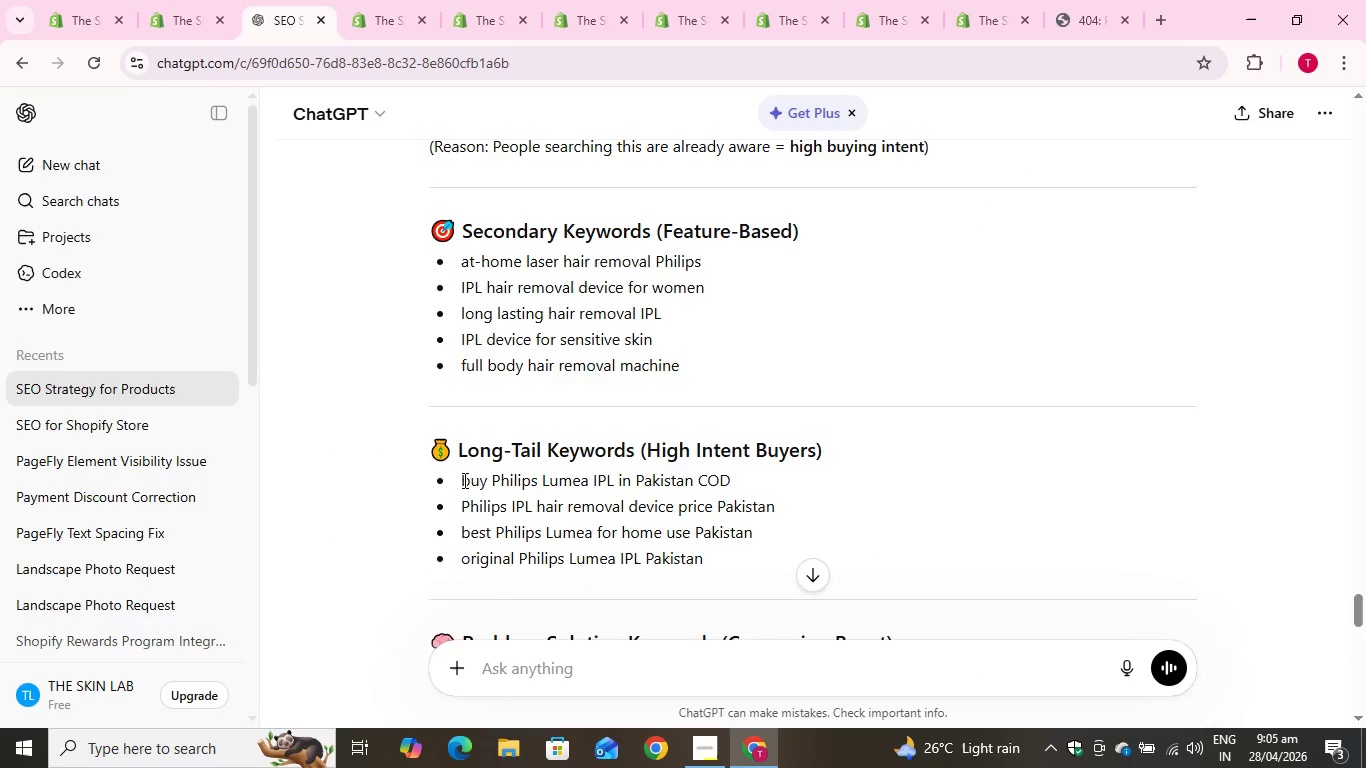 
left_click_drag(start_coordinate=[459, 479], to_coordinate=[737, 482])
 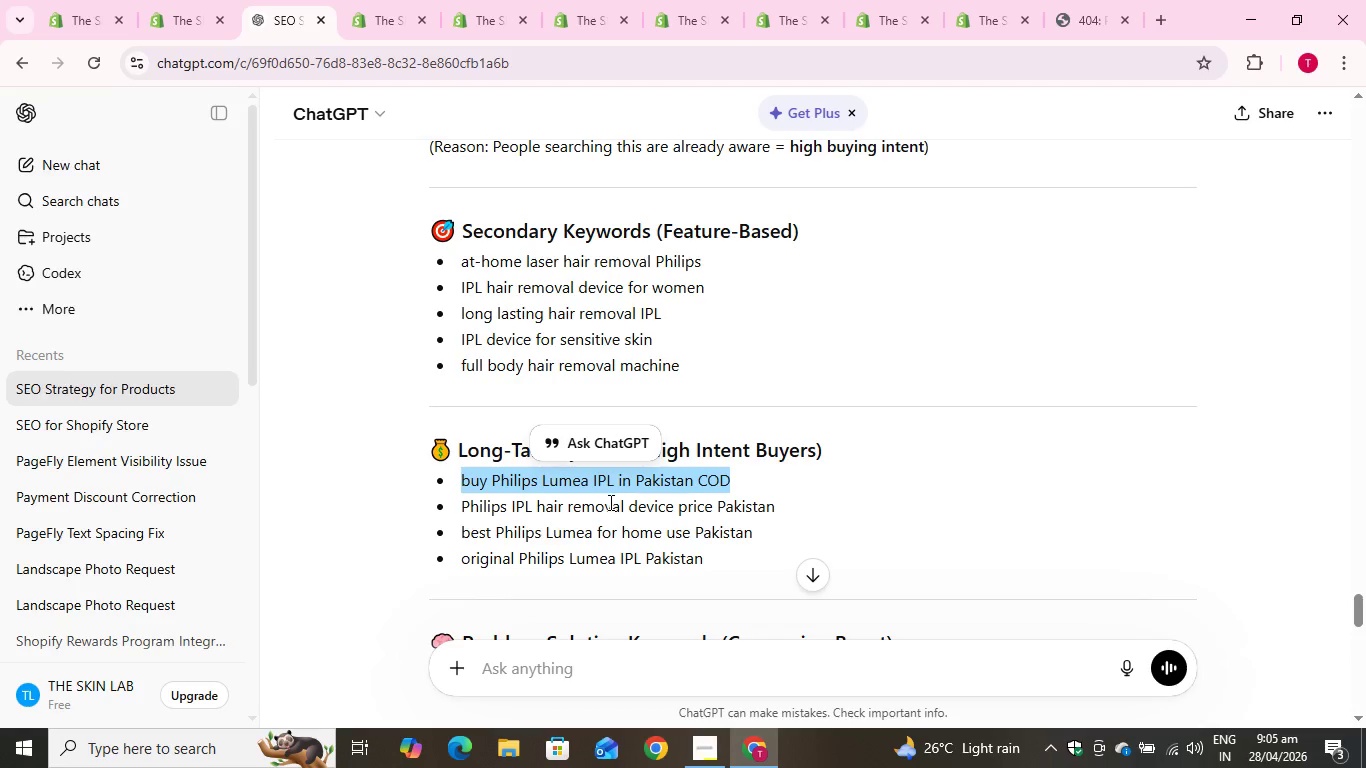 
scroll: coordinate [609, 502], scroll_direction: down, amount: 1.0
 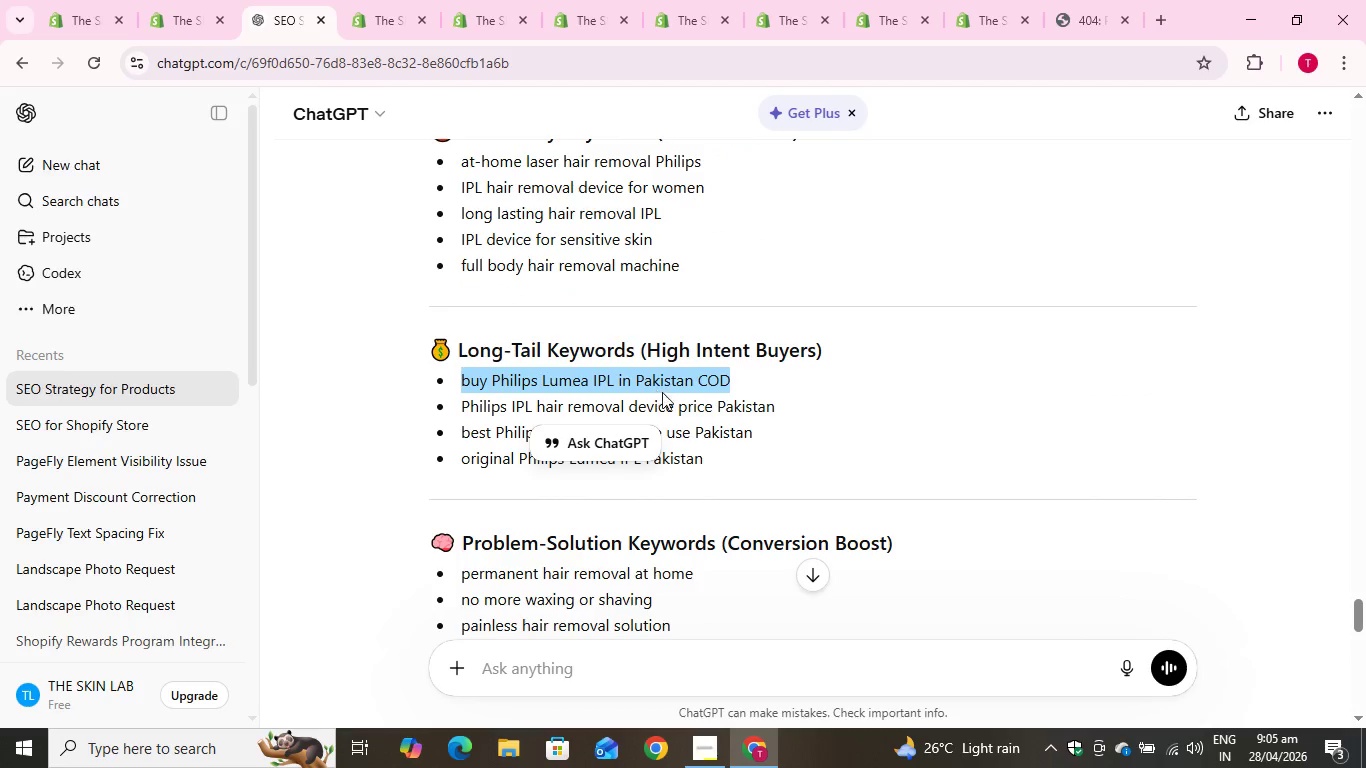 
left_click([663, 391])
 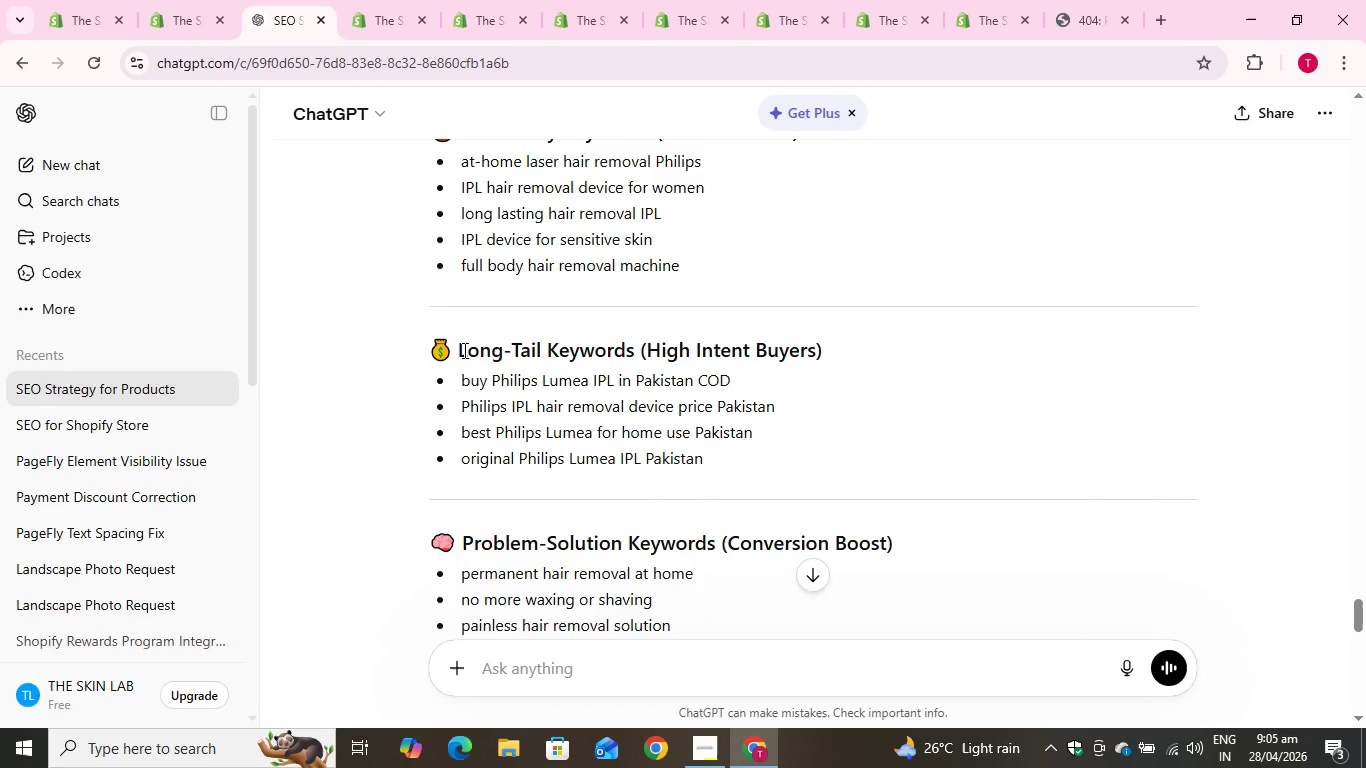 
scroll: coordinate [482, 367], scroll_direction: up, amount: 2.0
 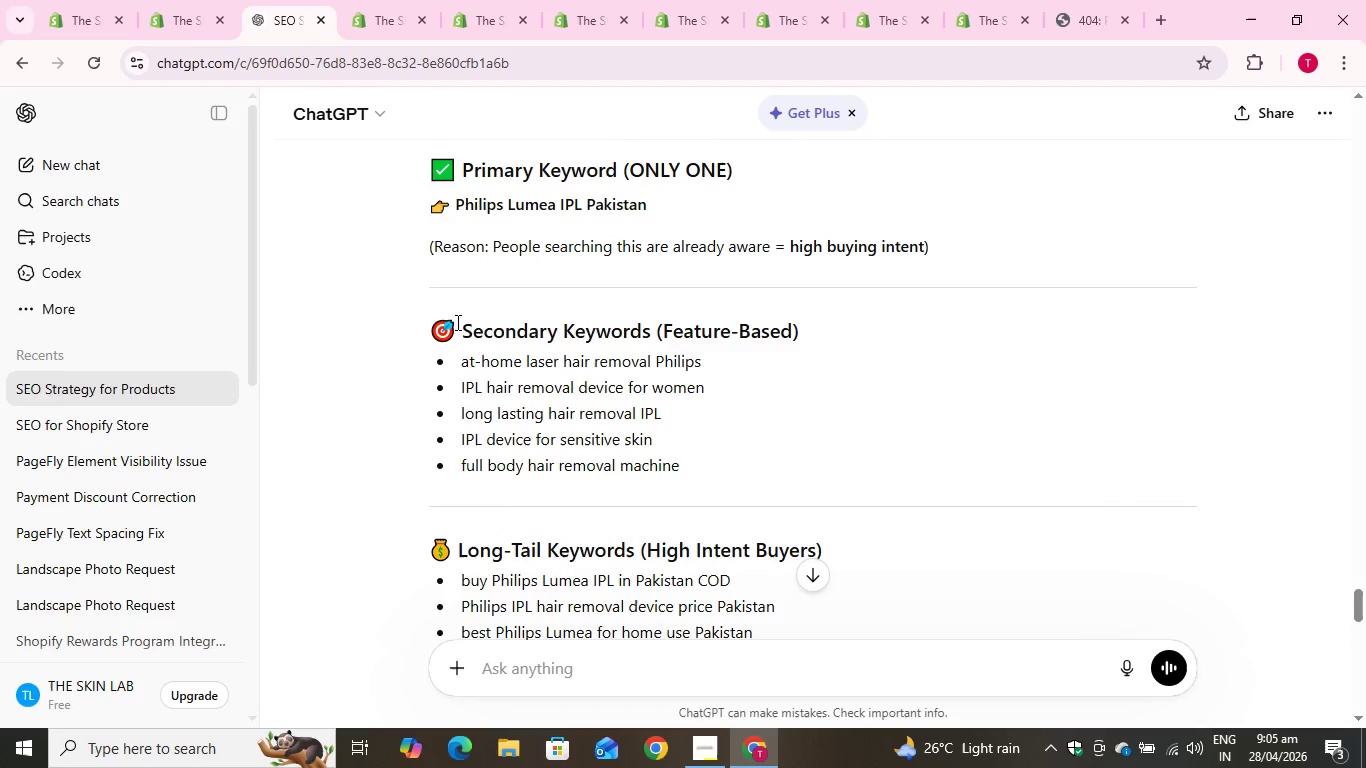 
left_click_drag(start_coordinate=[461, 325], to_coordinate=[810, 629])
 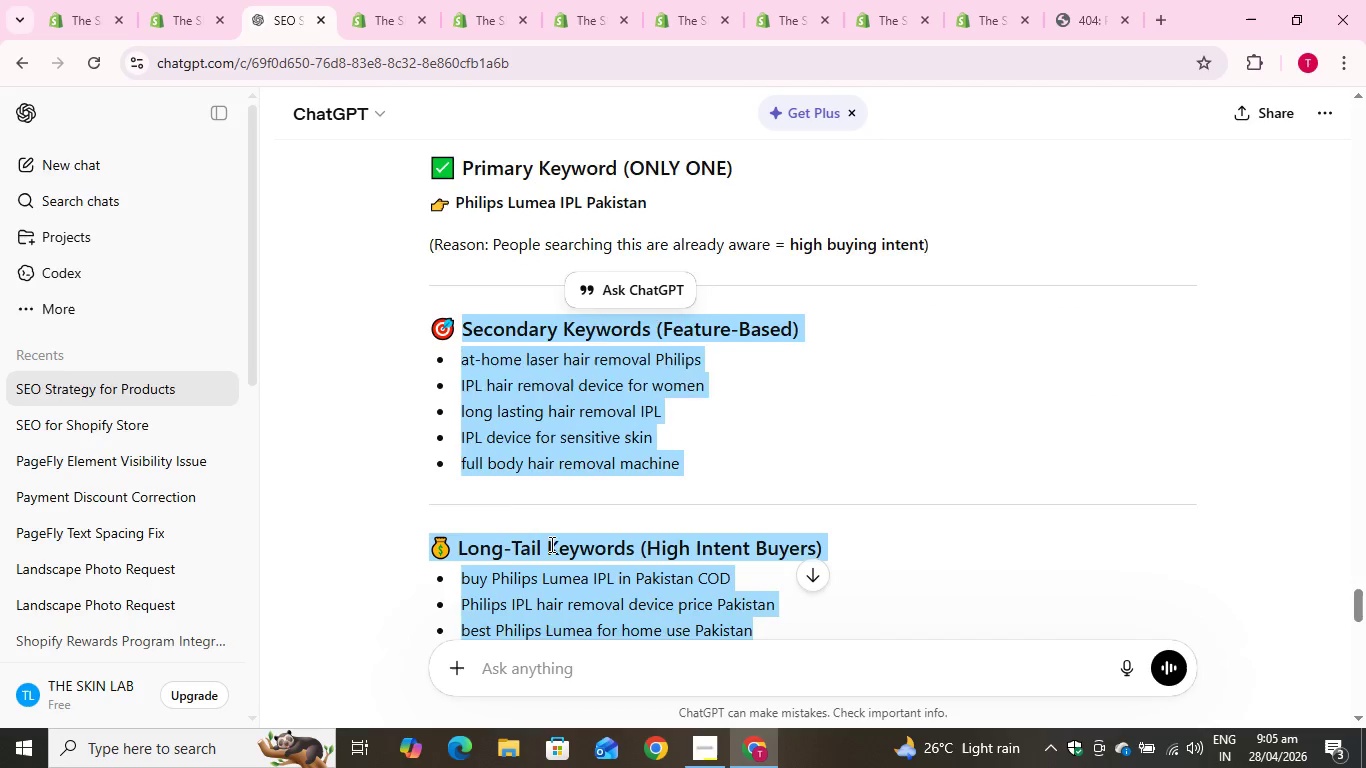 
scroll: coordinate [550, 544], scroll_direction: down, amount: 1.0
 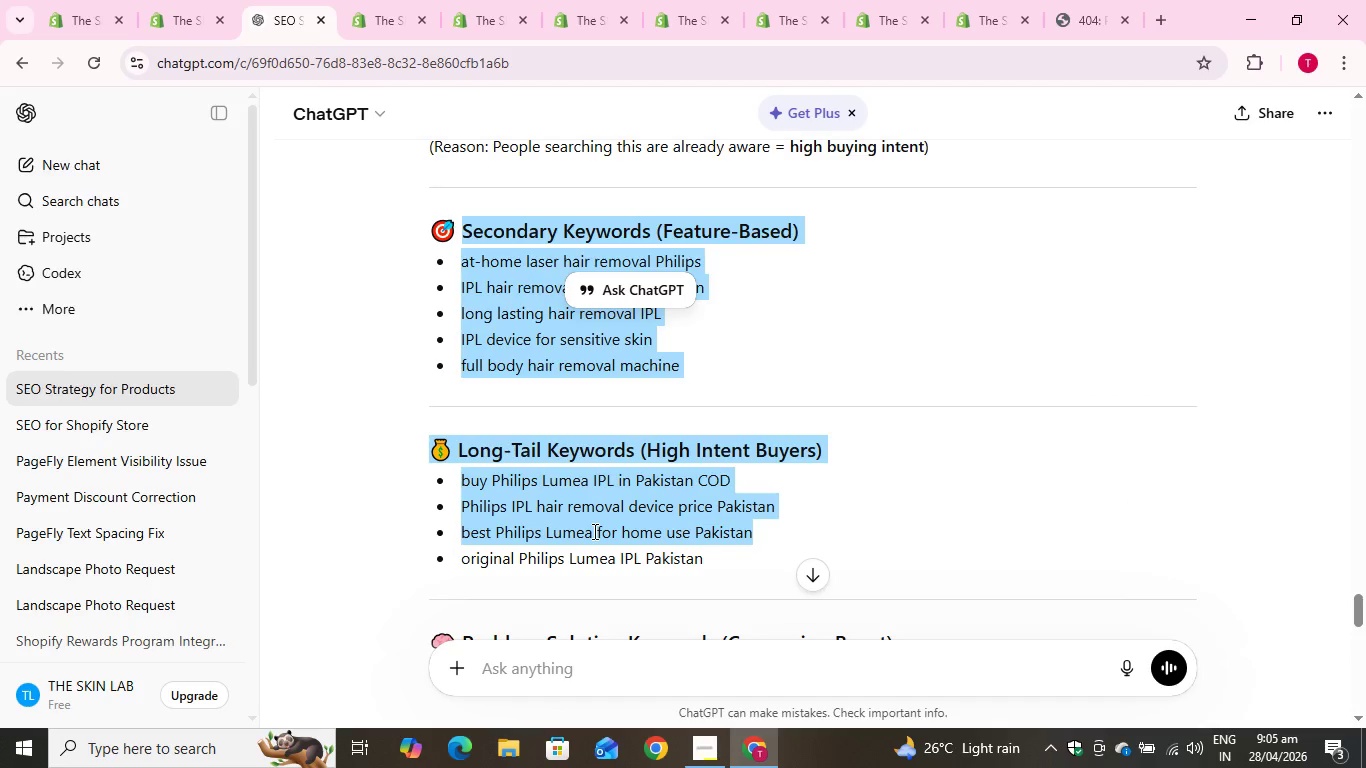 
left_click([593, 531])
 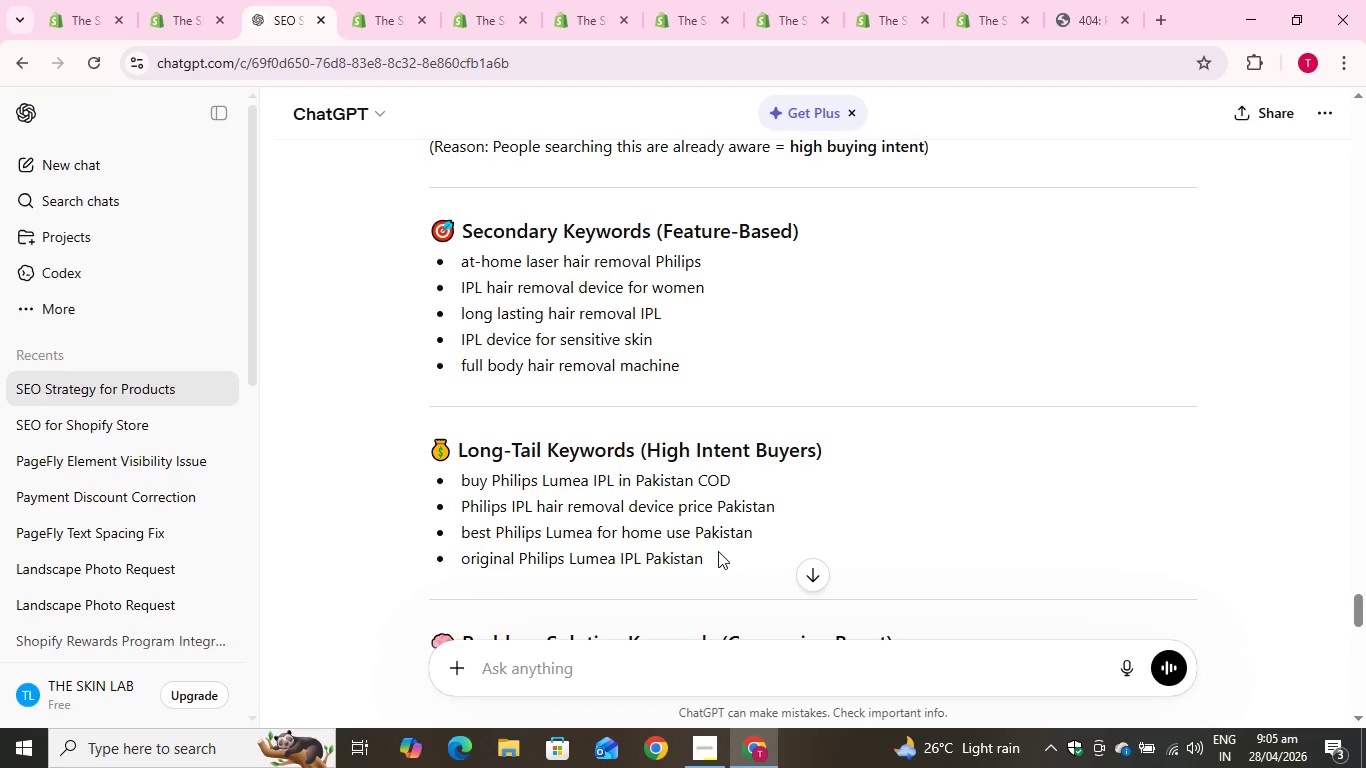 
left_click_drag(start_coordinate=[718, 551], to_coordinate=[439, 237])
 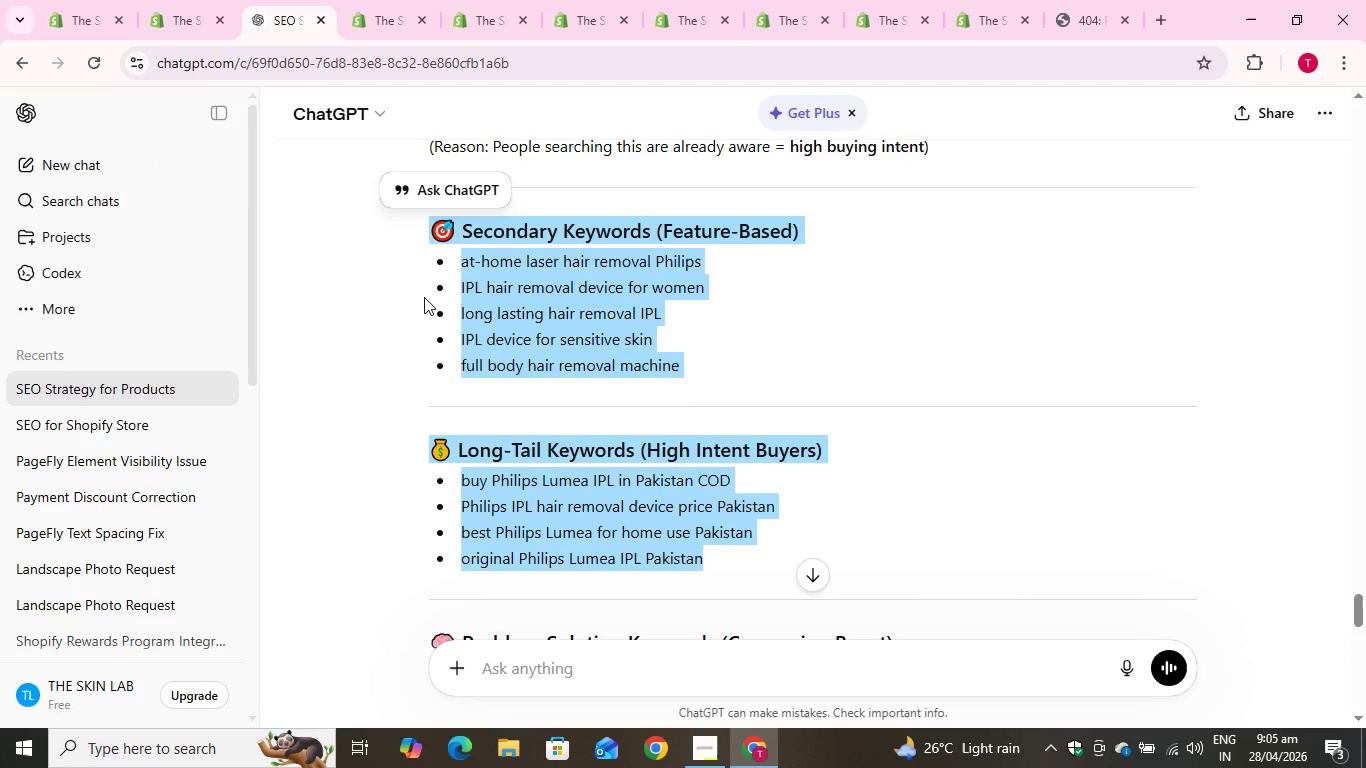 
key(Control+C)
 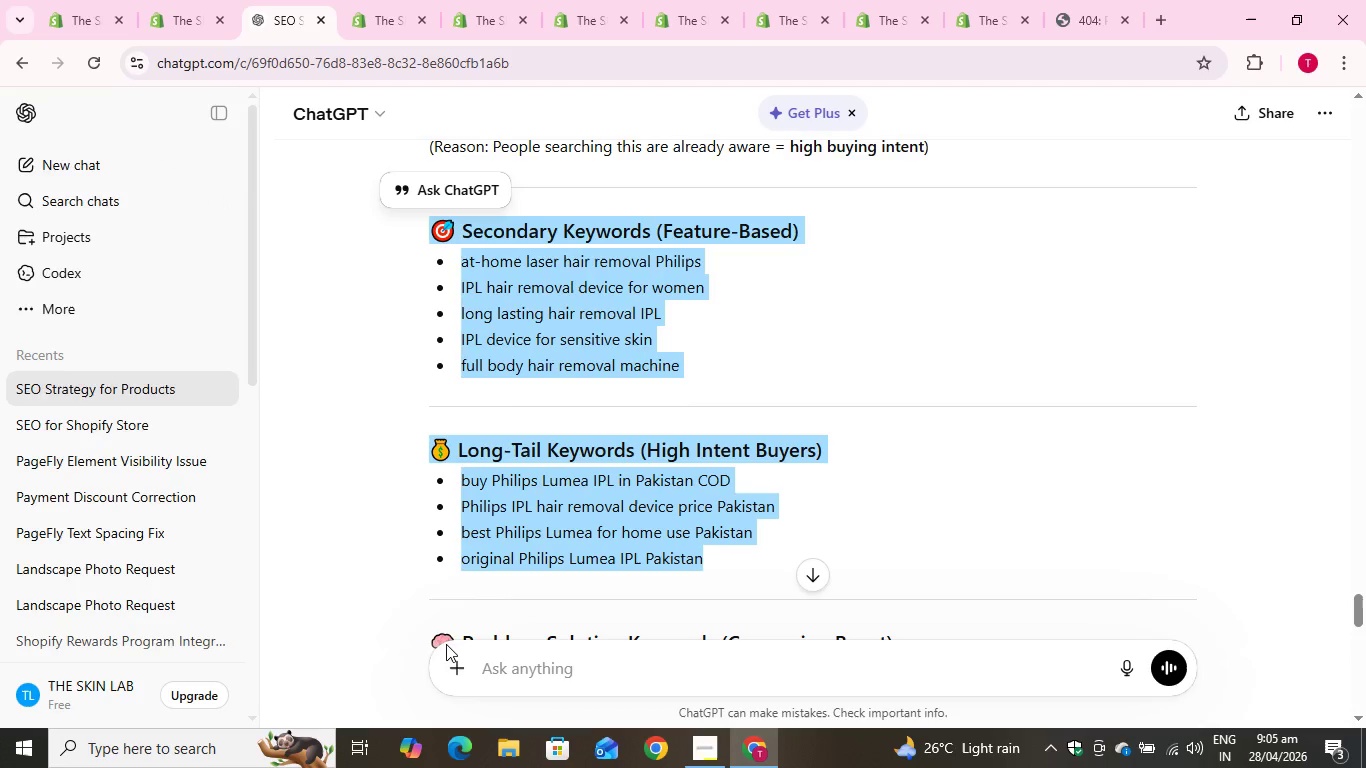 
key(Control+C)
 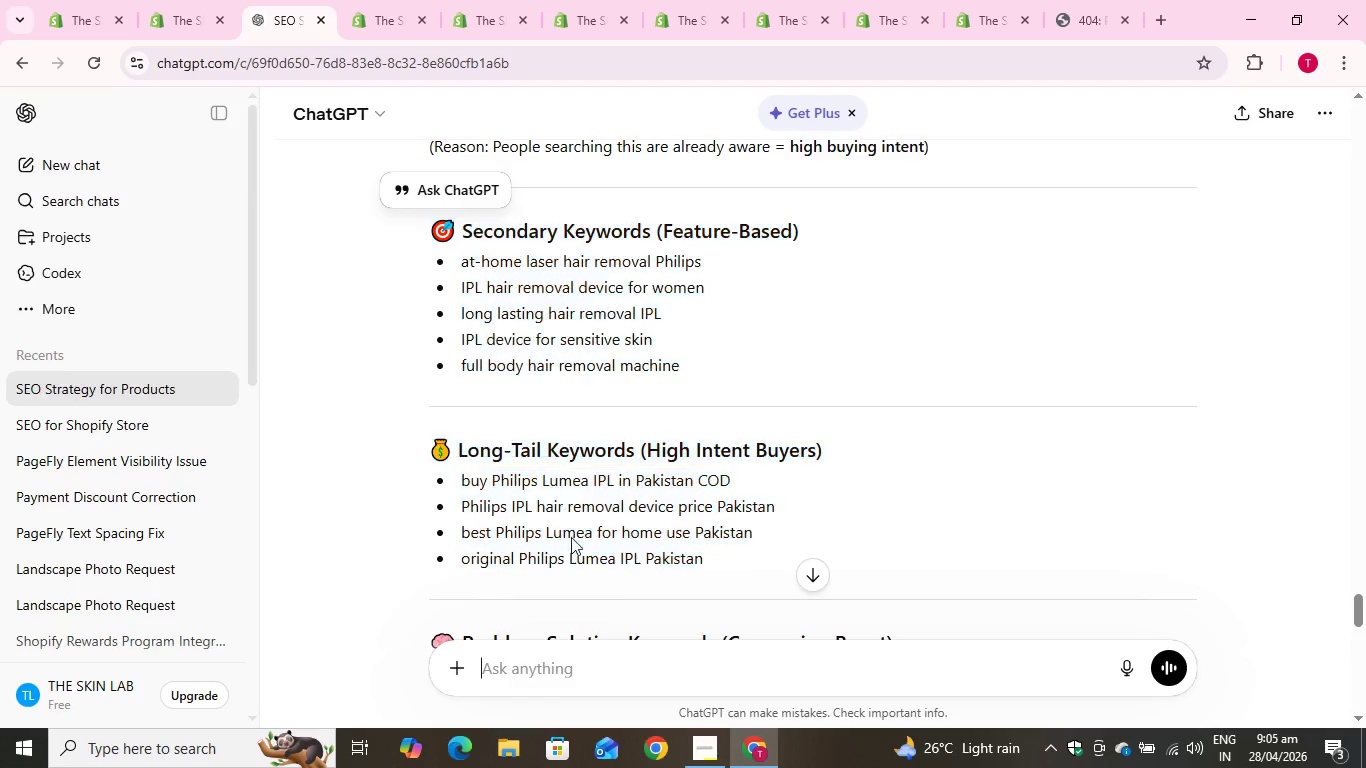 
scroll: coordinate [571, 477], scroll_direction: down, amount: 2.0
 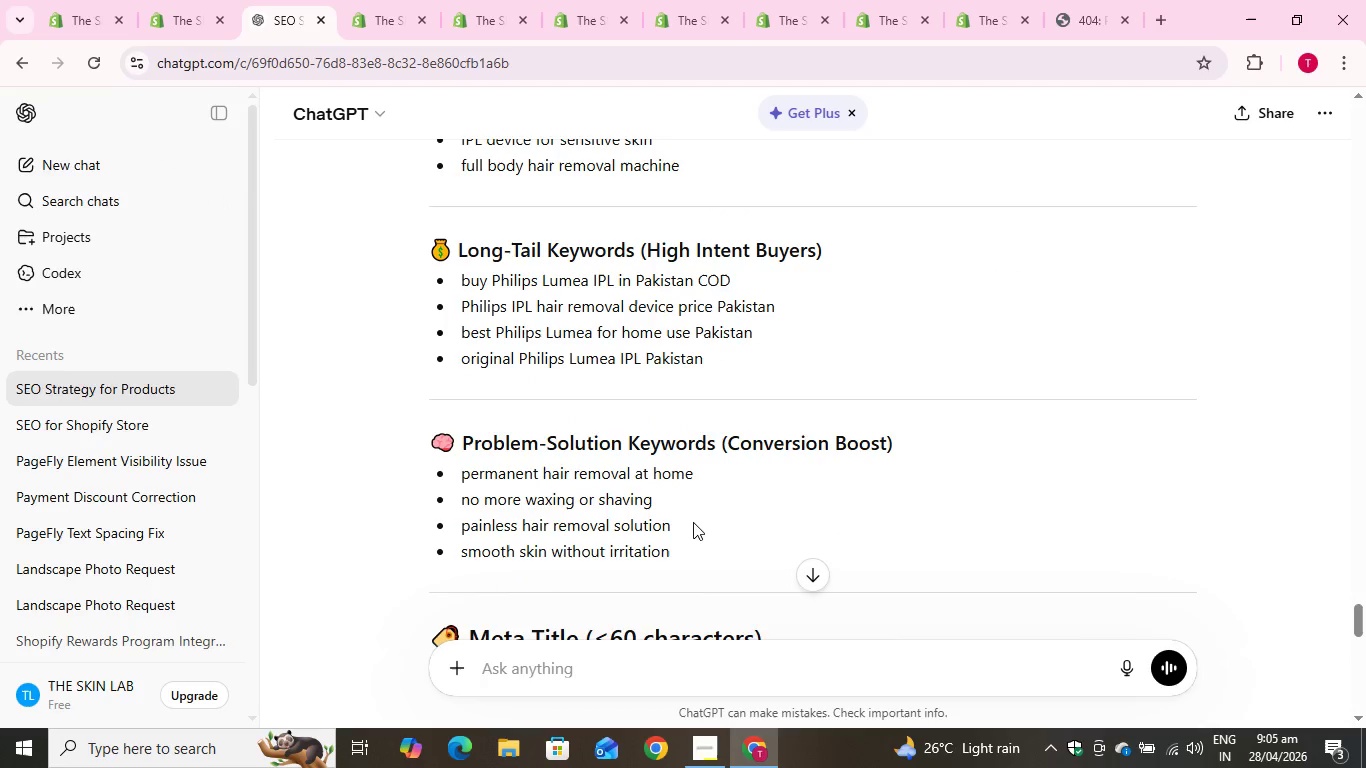 
left_click([695, 522])
 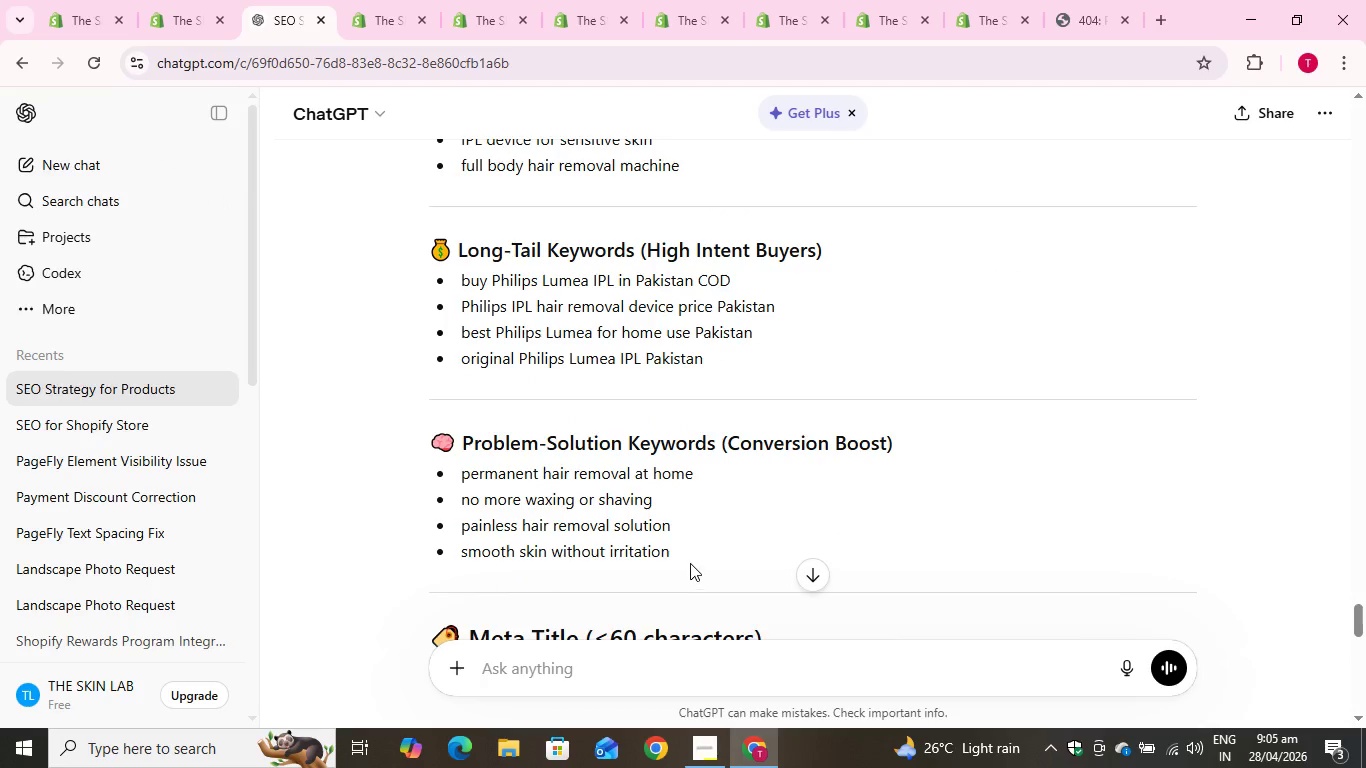 
left_click_drag(start_coordinate=[691, 563], to_coordinate=[405, 361])
 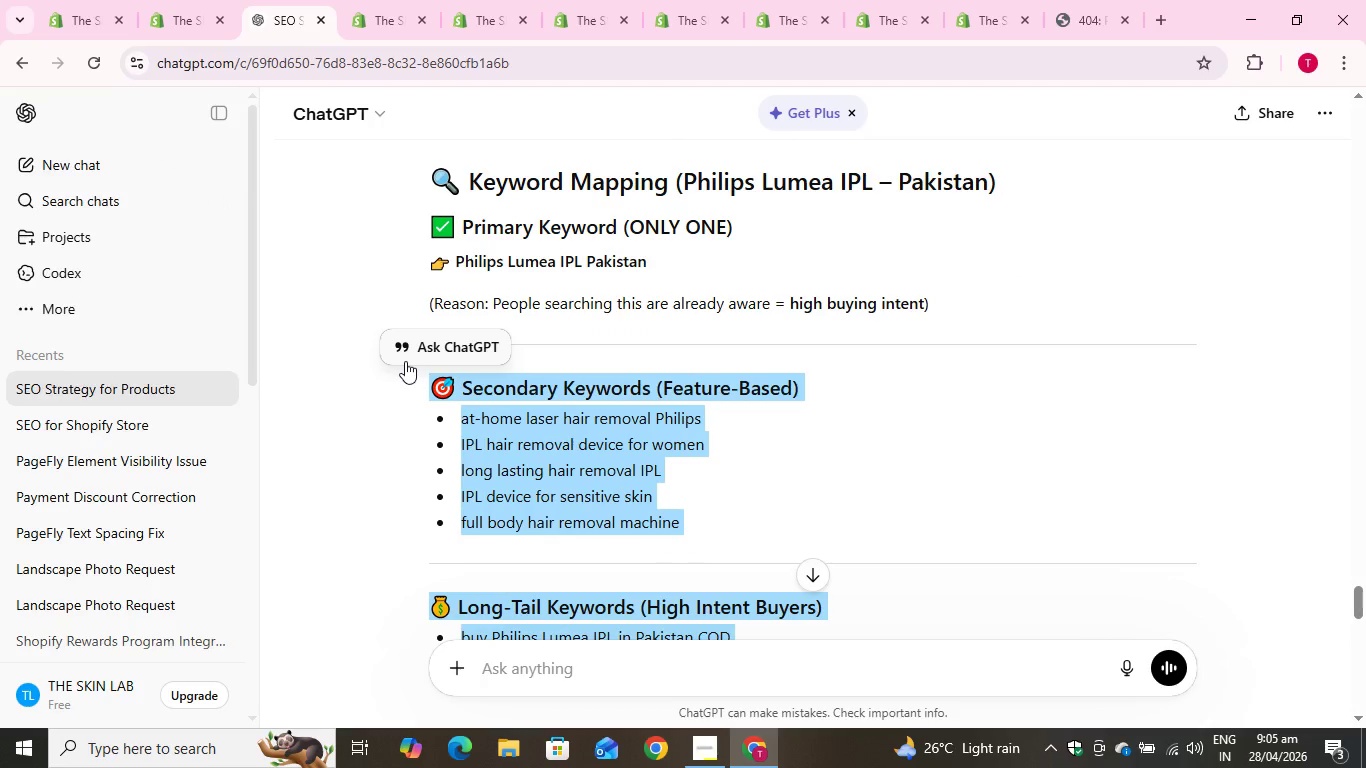 
key(Control+C)
 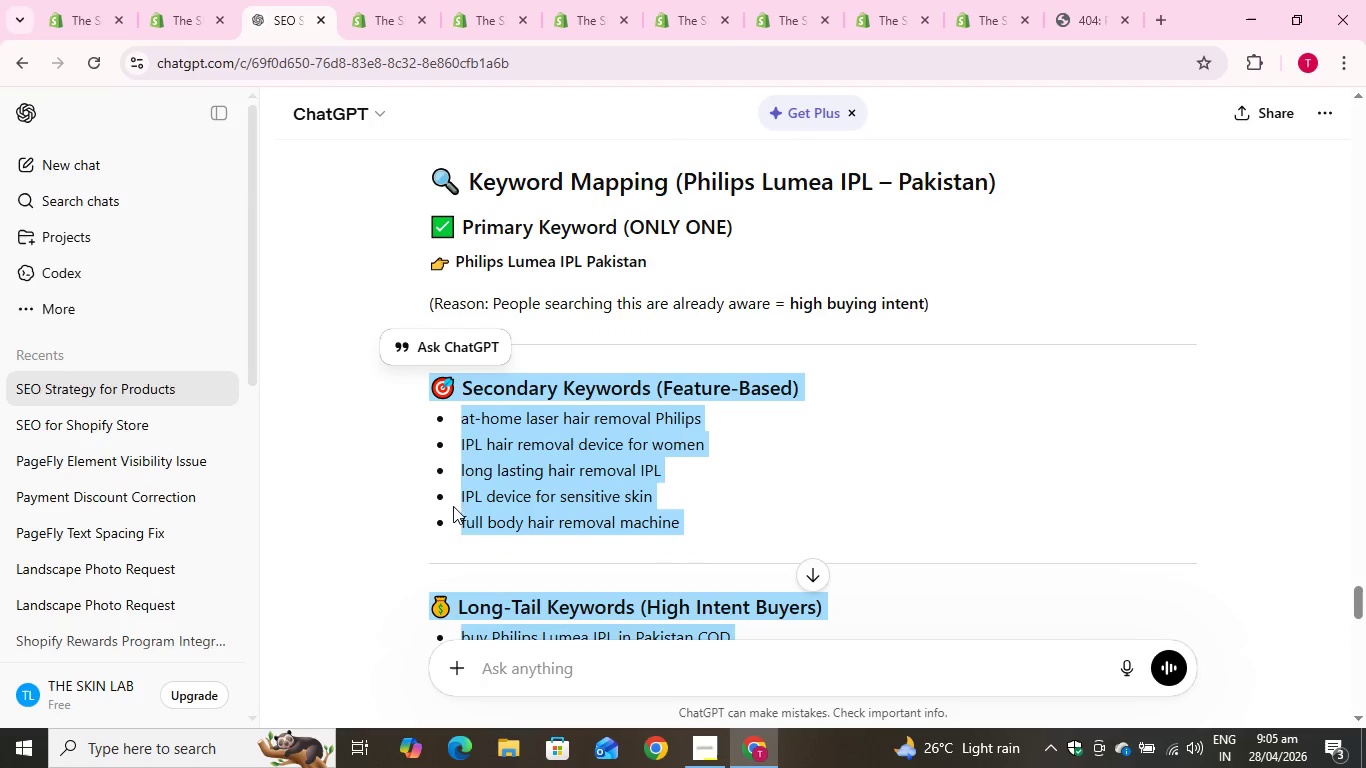 
key(Control+C)
 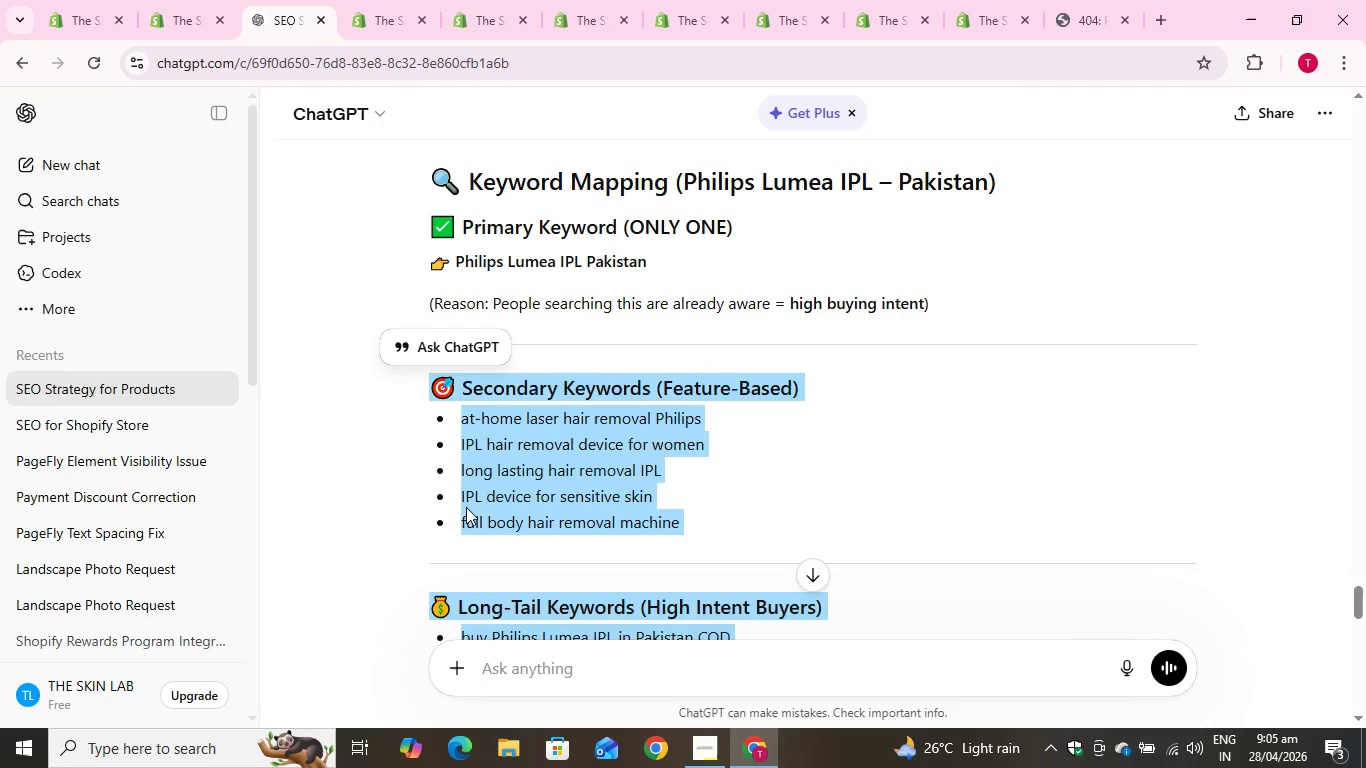 
key(Control+C)
 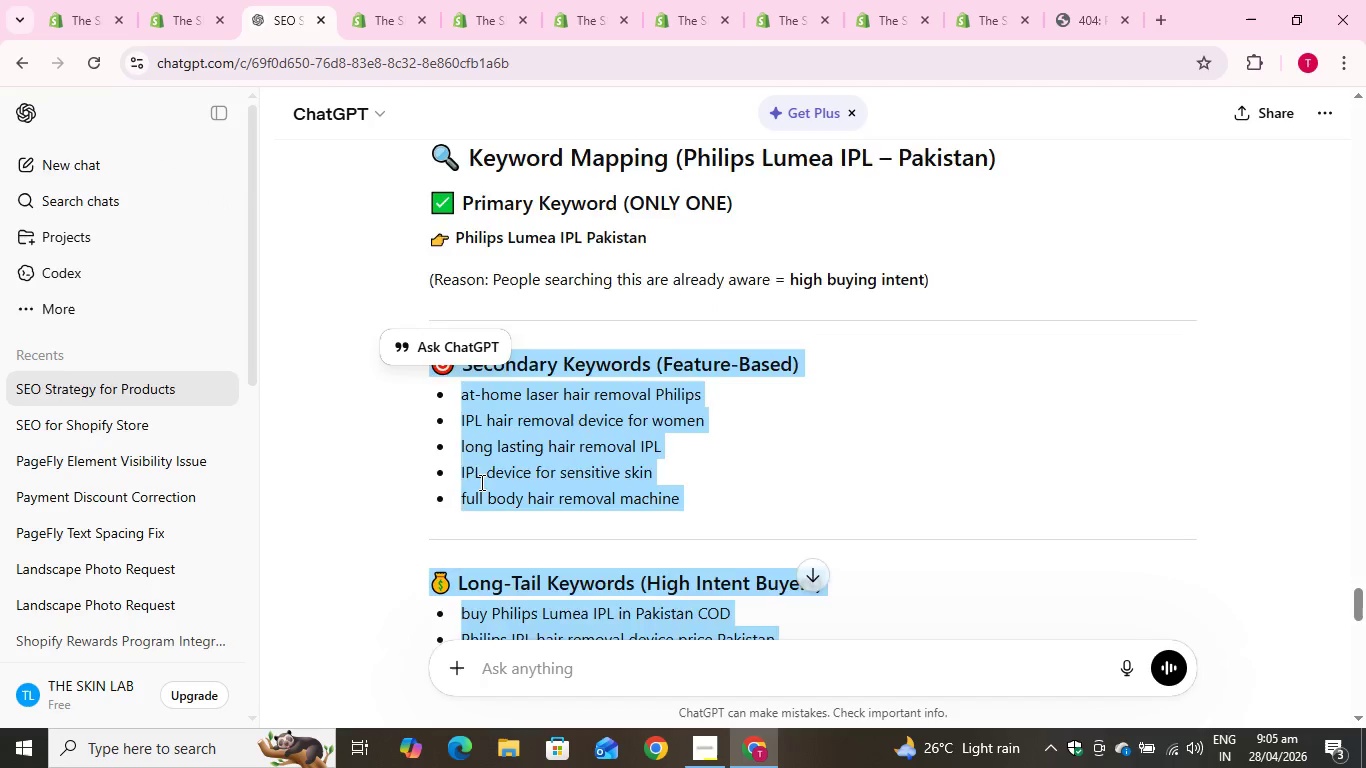 
scroll: coordinate [480, 482], scroll_direction: down, amount: 6.0
 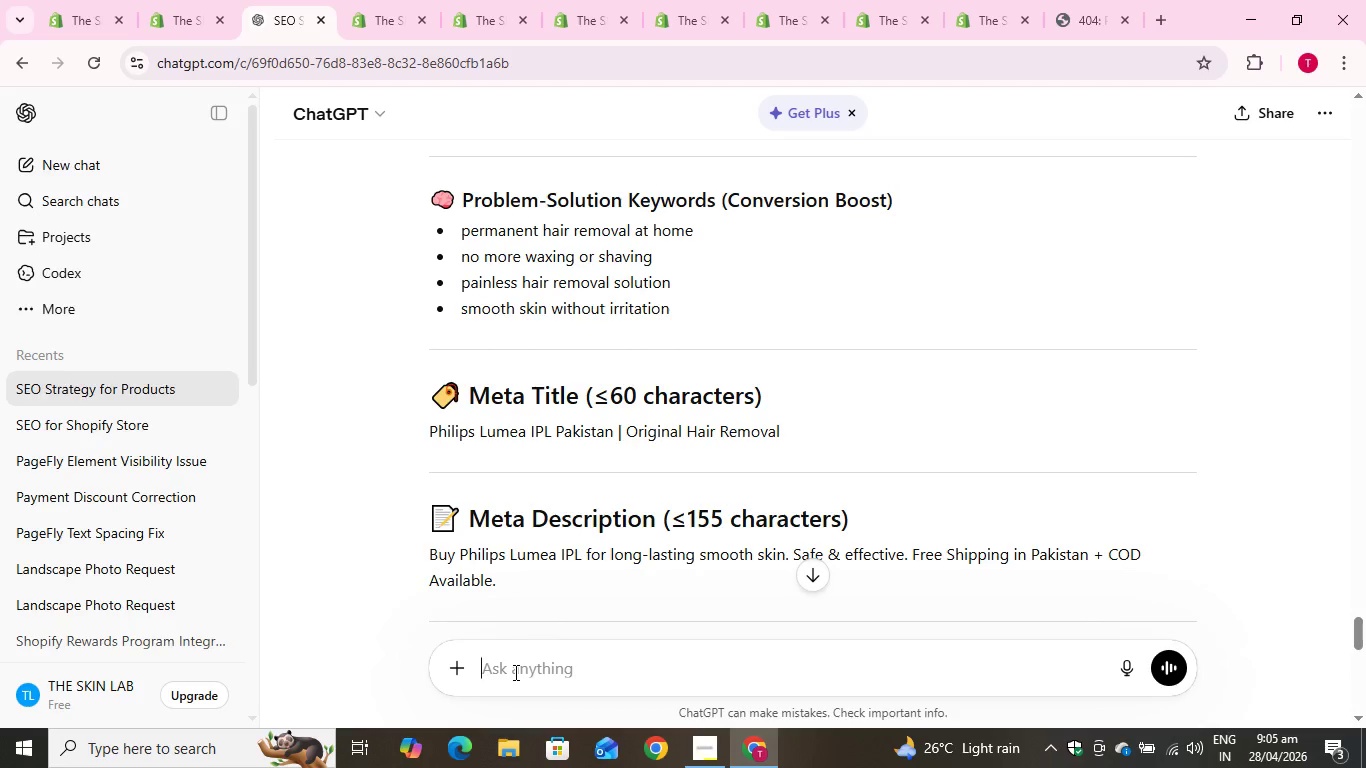 
type(where to use )
 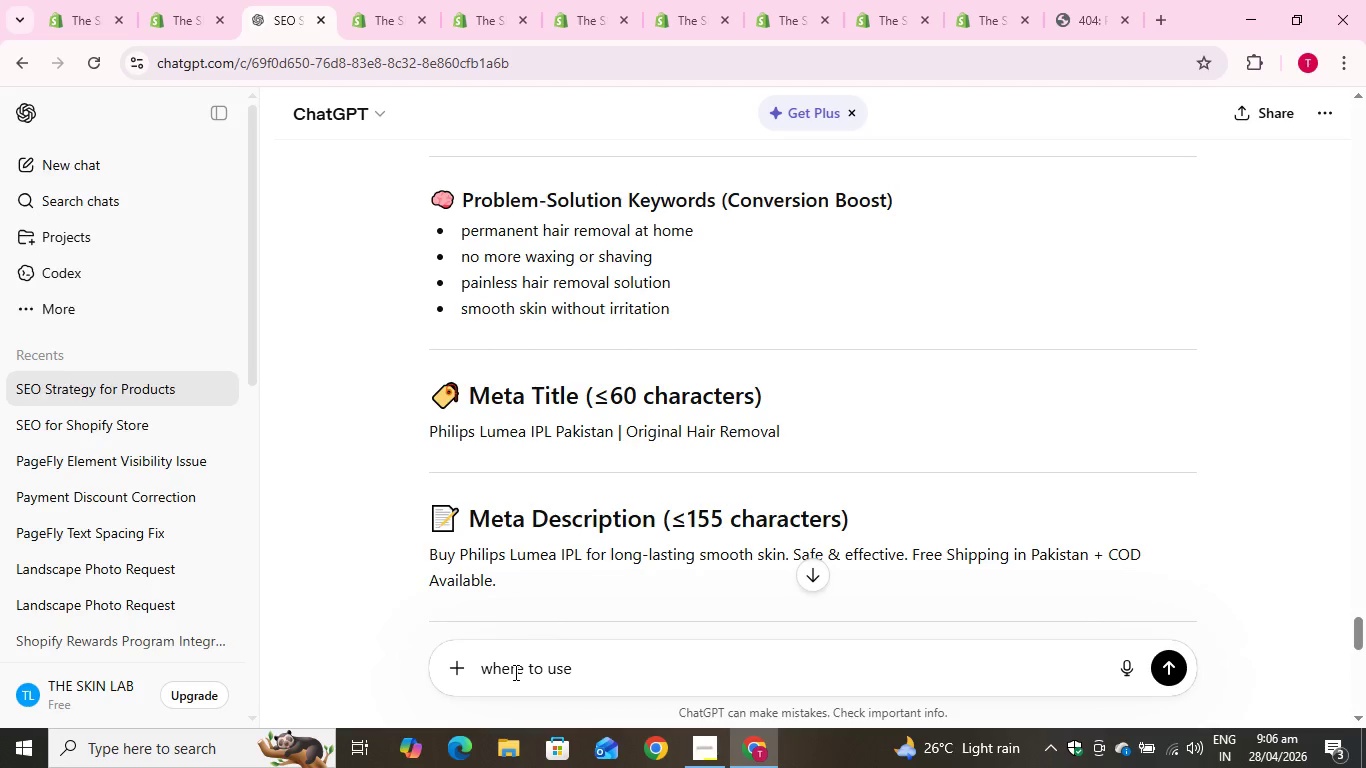 
key(Control+V)
 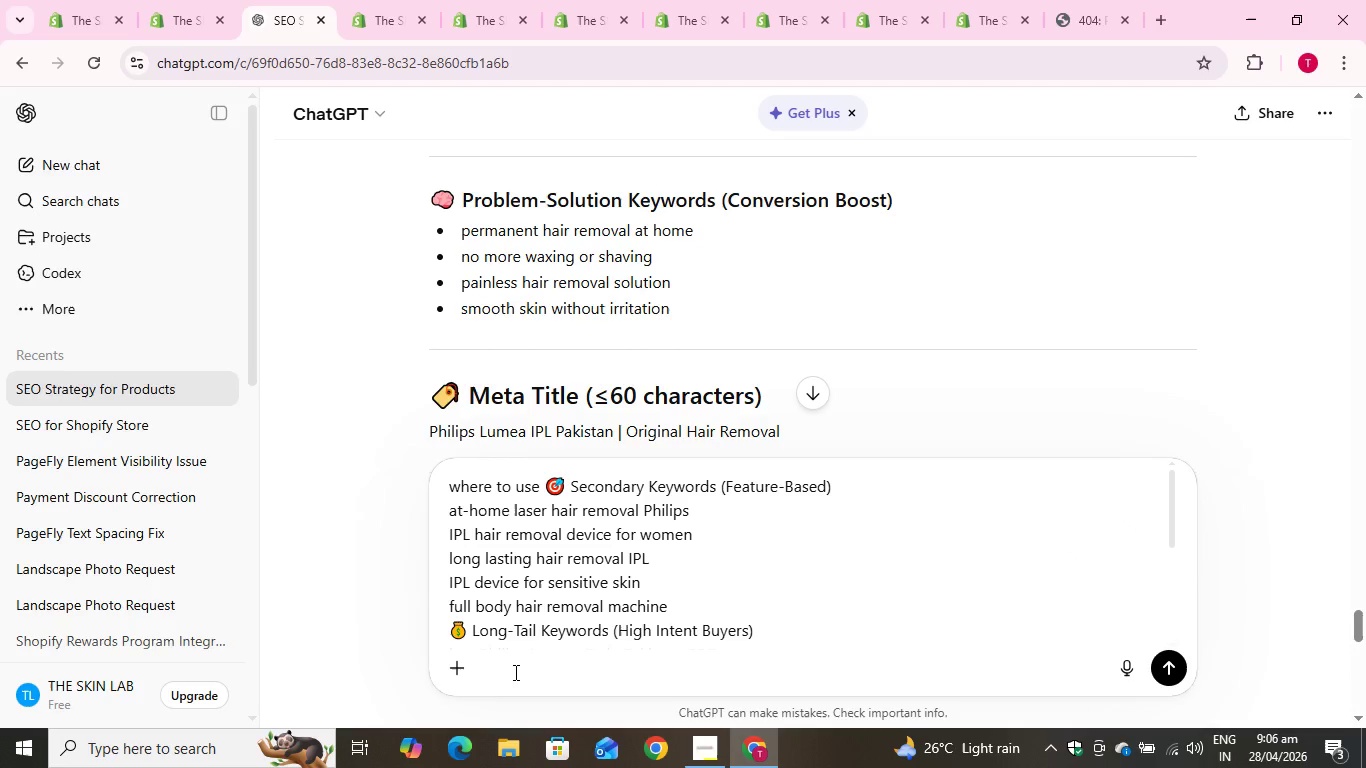 
key(Shift+Slash)
 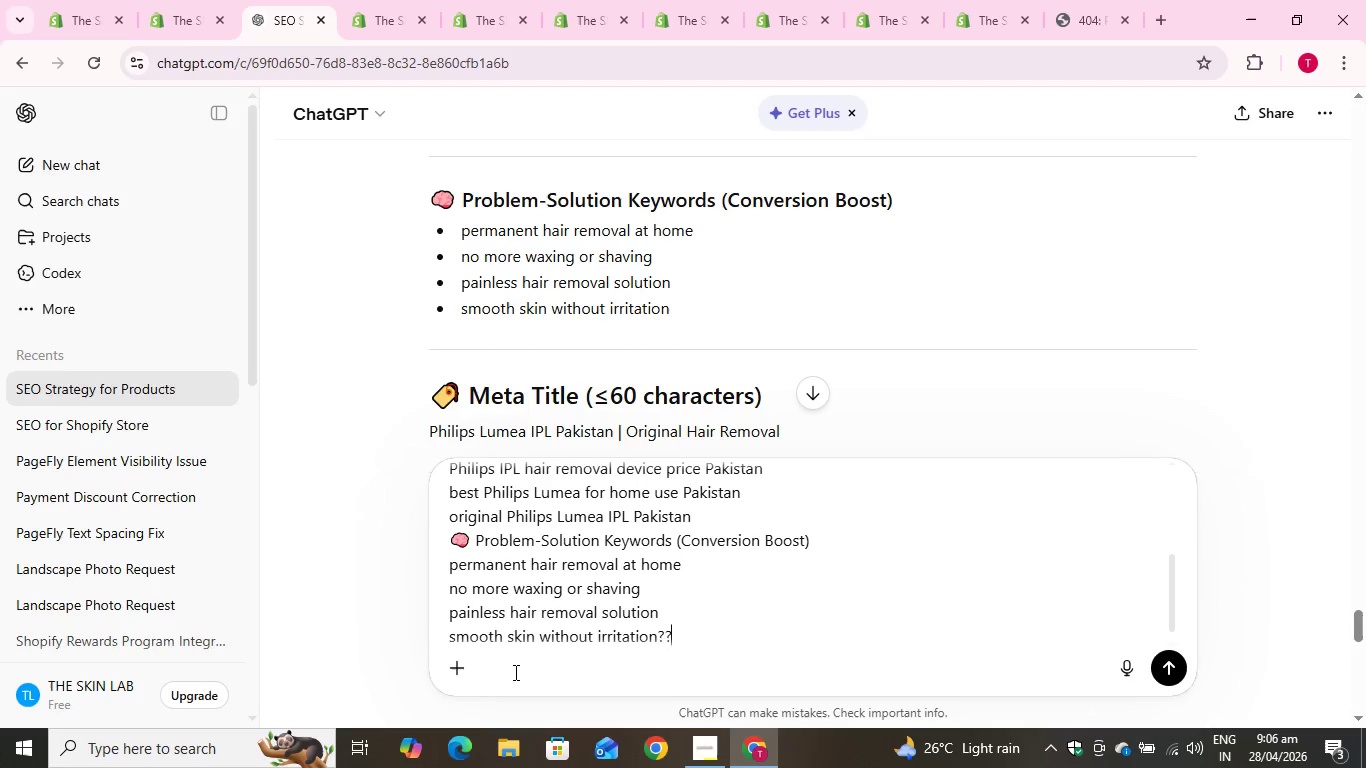 
key(Shift+Slash)
 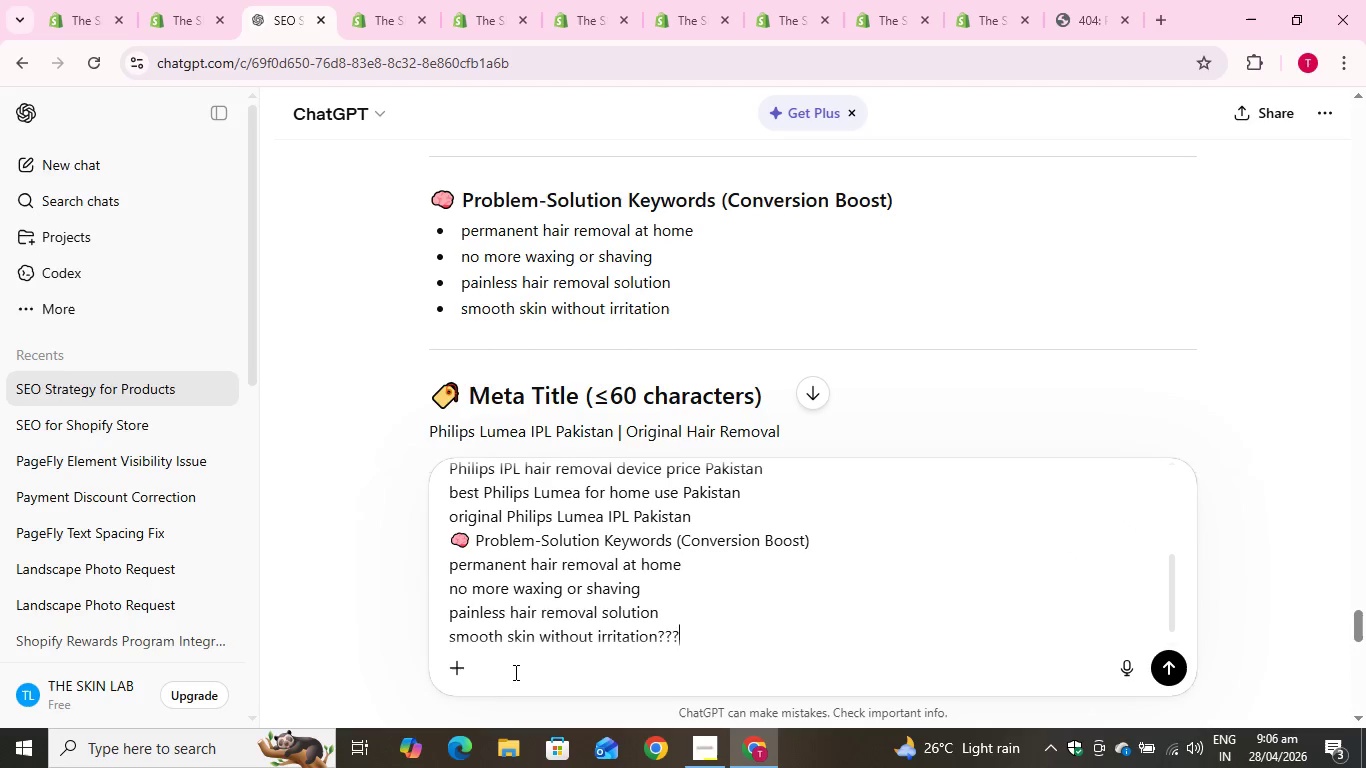 
key(Shift+Slash)
 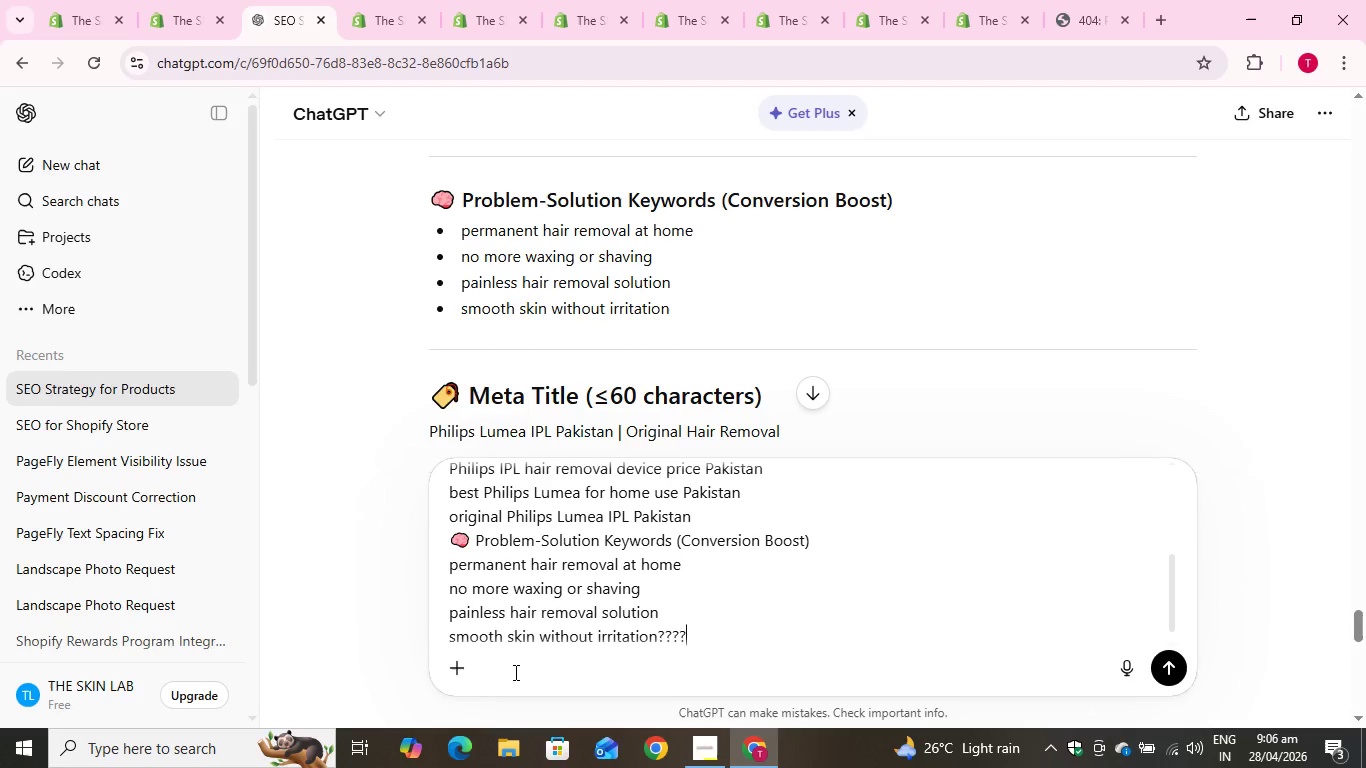 
key(Shift+Slash)
 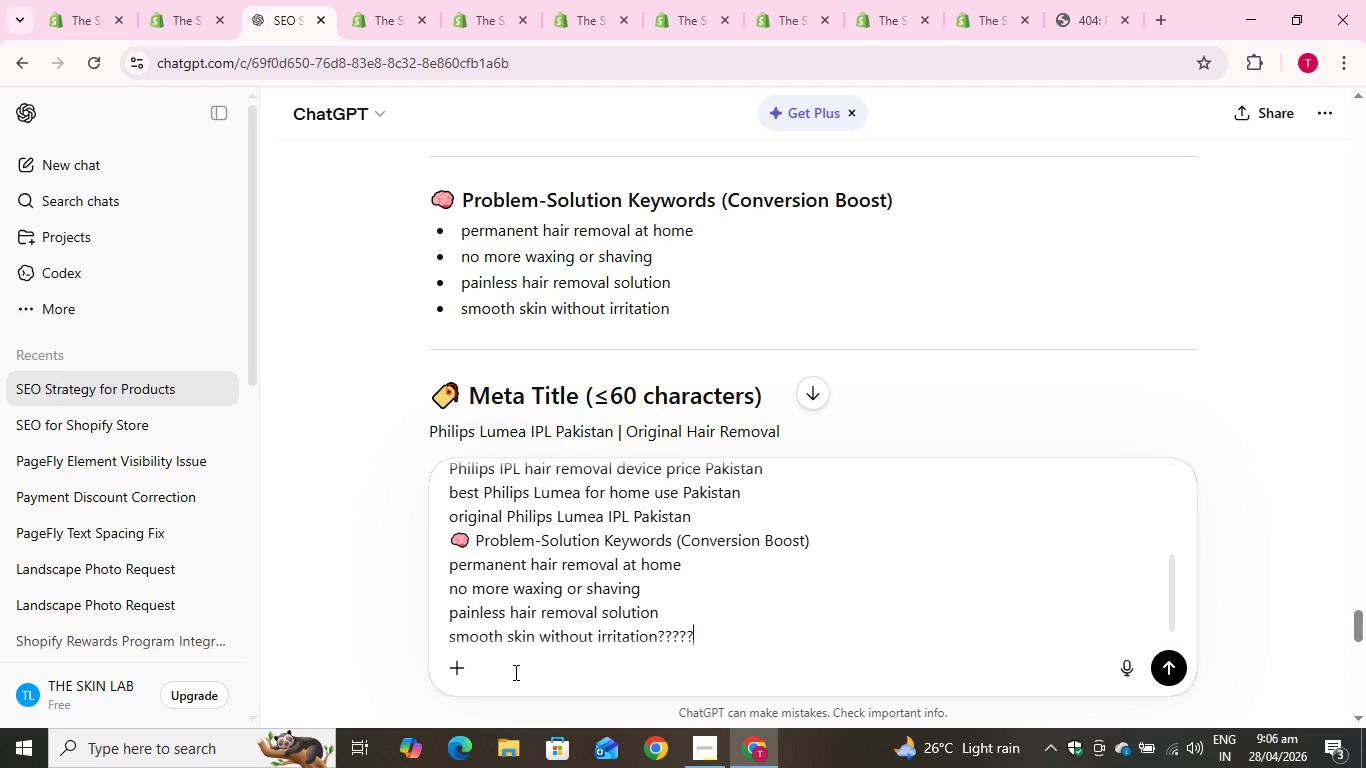 
key(Shift+Slash)
 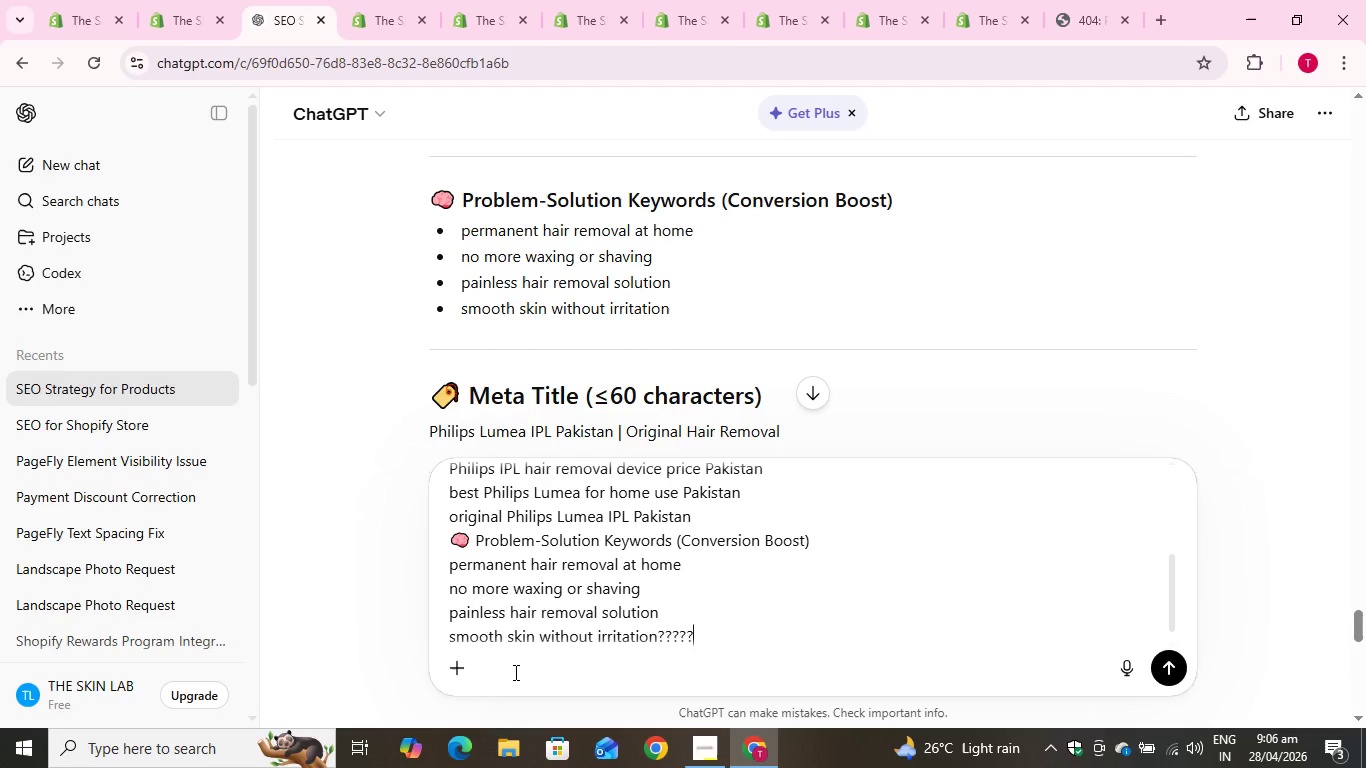 
key(Enter)
 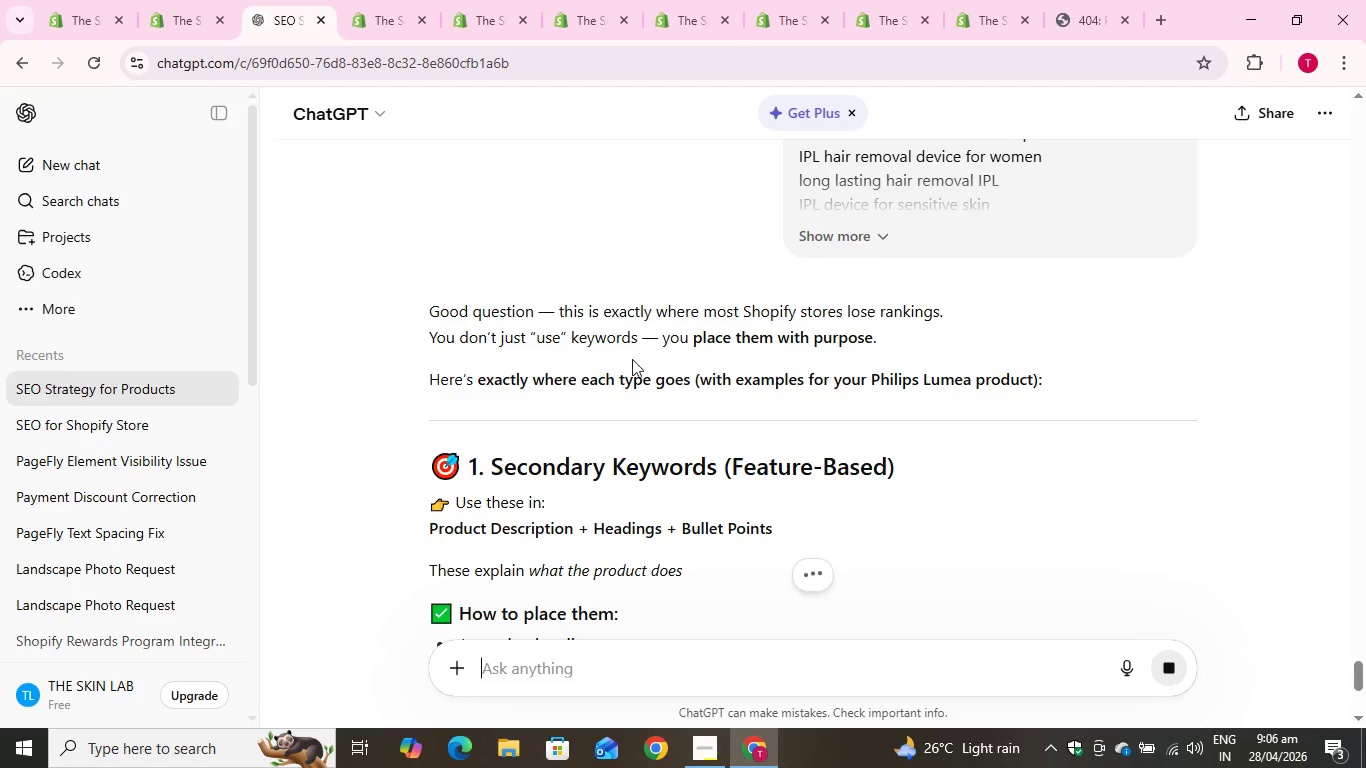 
wait(10.95)
 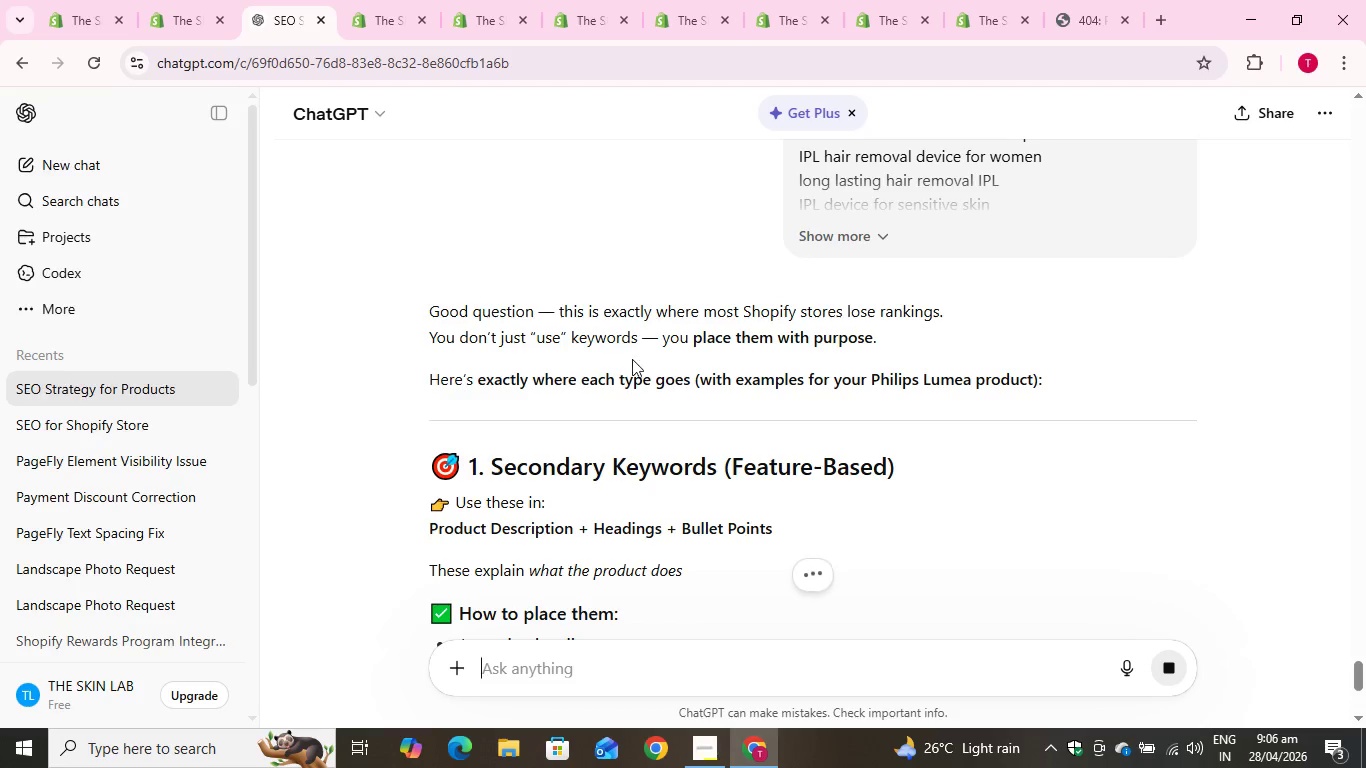 
scroll: coordinate [544, 450], scroll_direction: down, amount: 7.0
 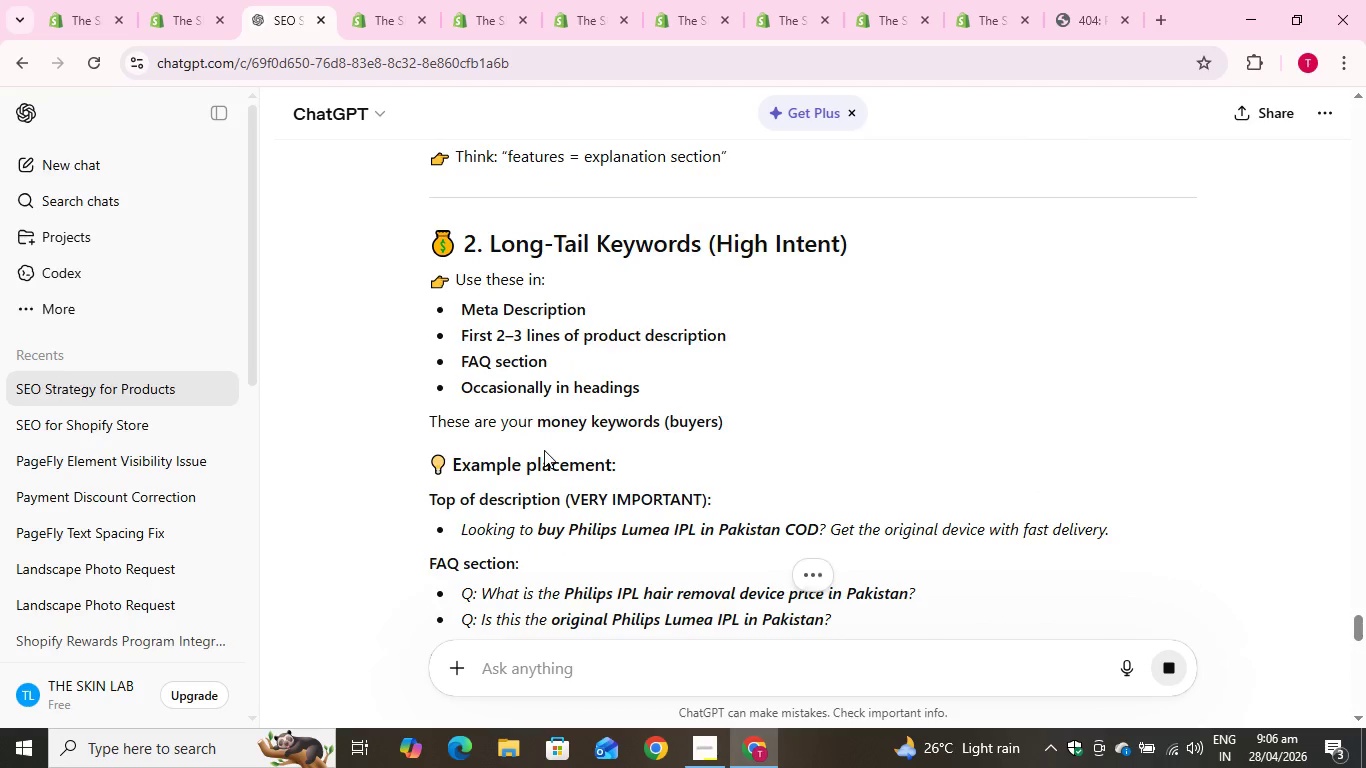 
scroll: coordinate [517, 410], scroll_direction: up, amount: 24.0
 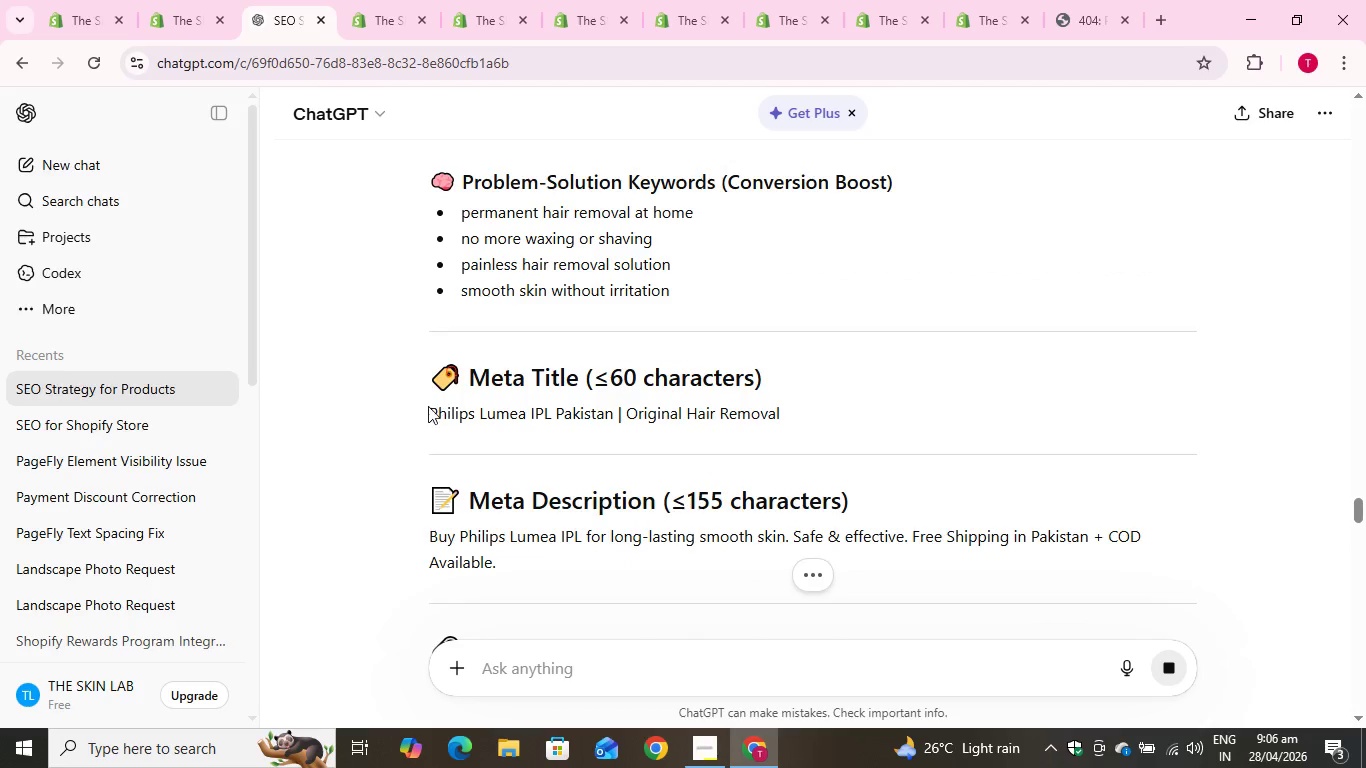 
left_click_drag(start_coordinate=[422, 413], to_coordinate=[805, 420])
 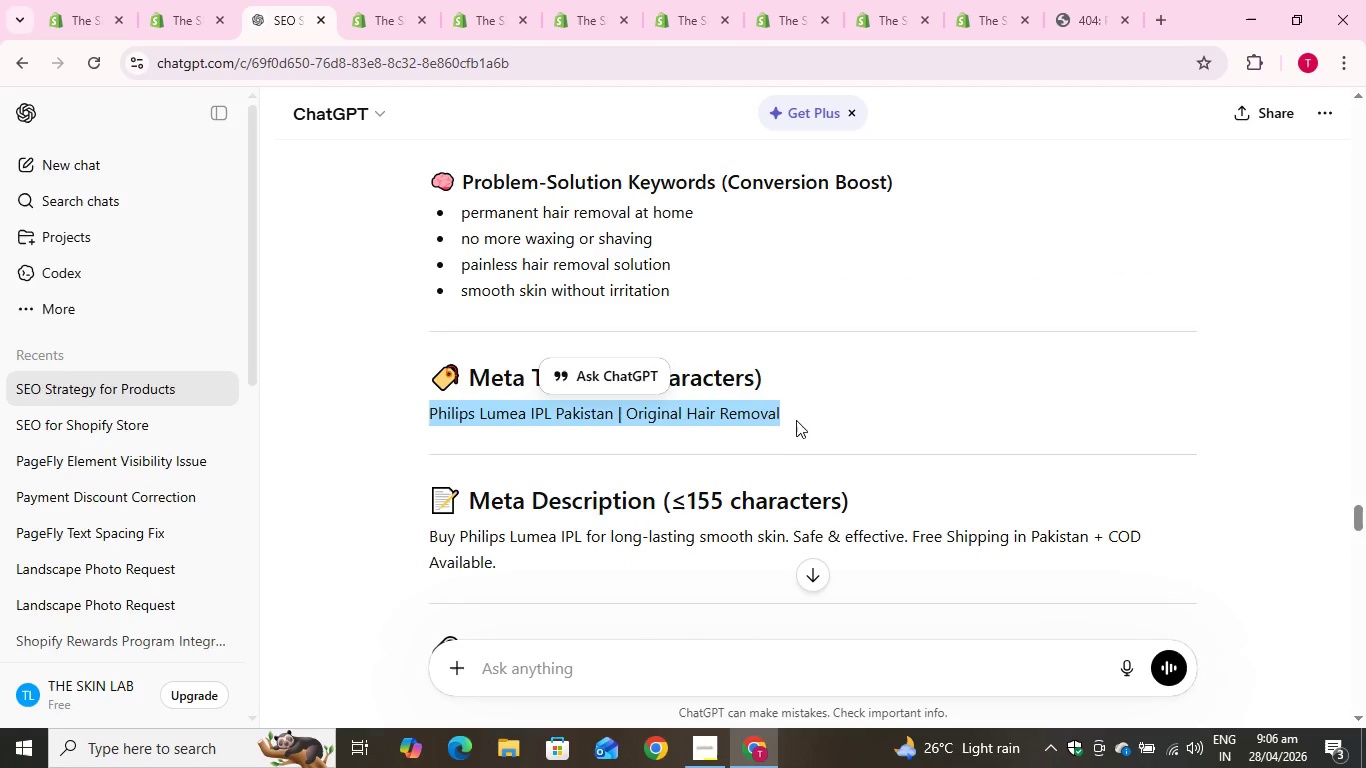 
key(Control+C)
 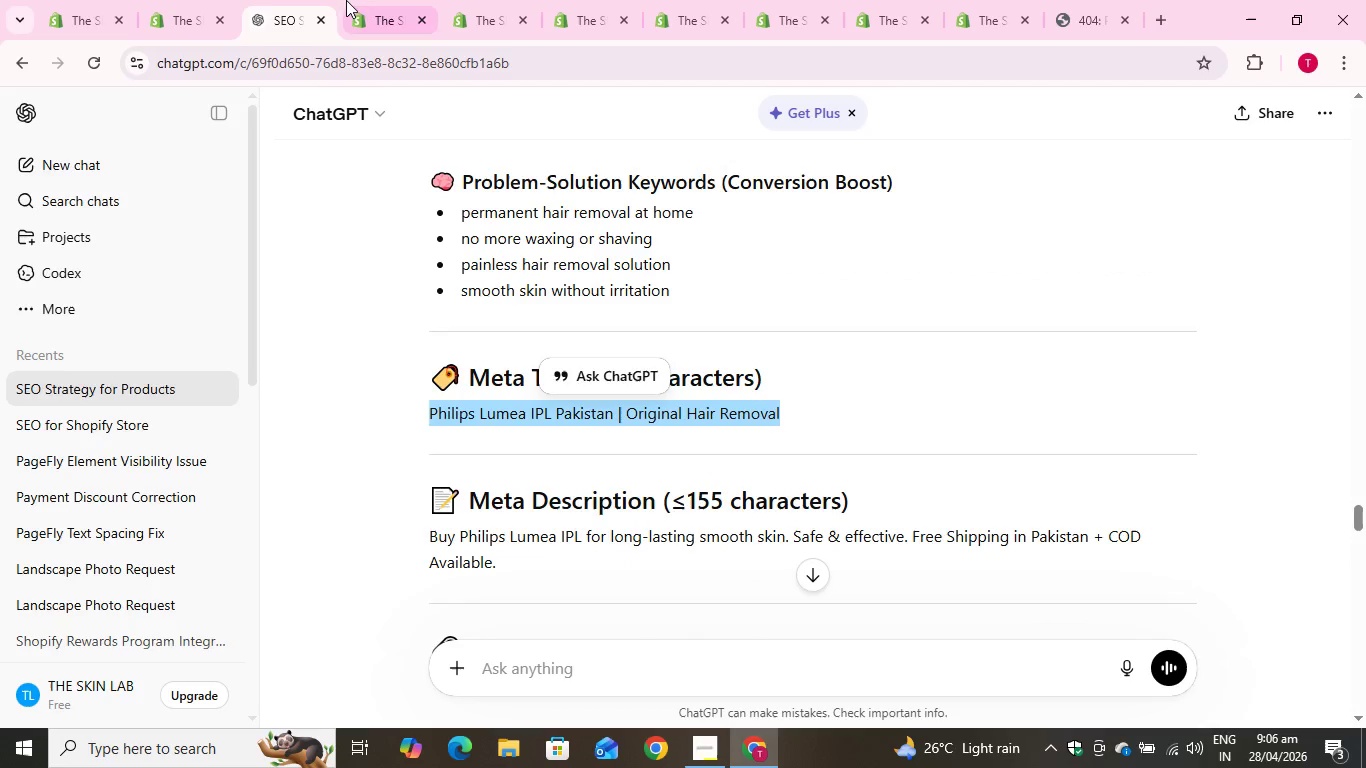 
key(Control+C)
 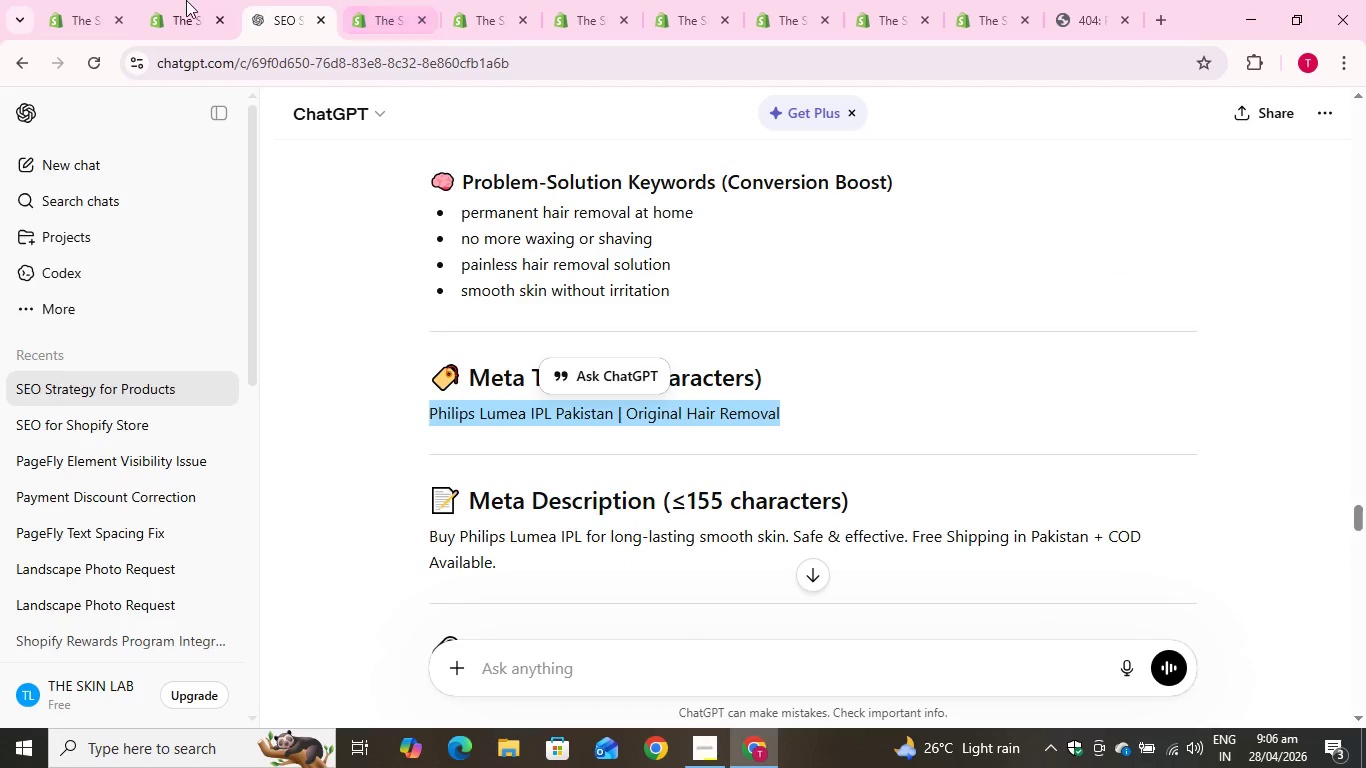 
key(Control+C)
 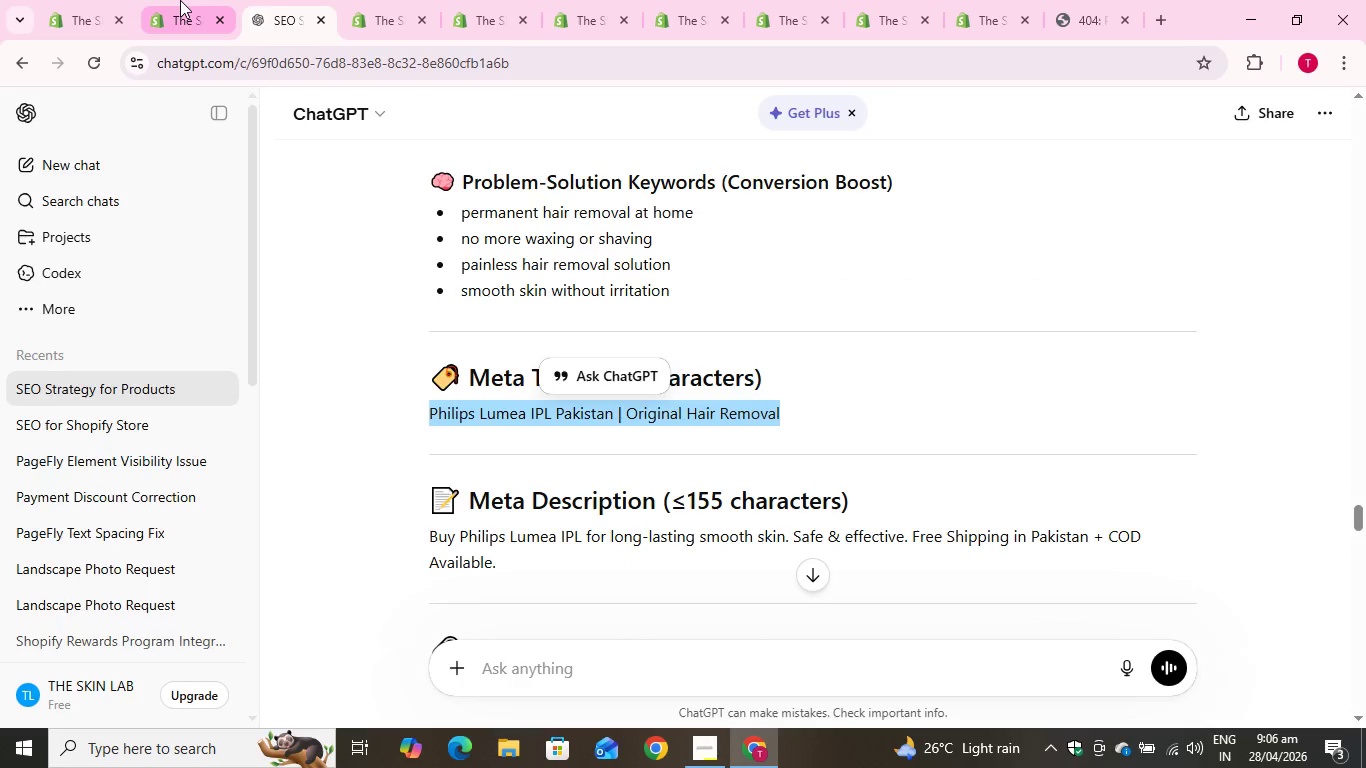 
left_click([180, 0])
 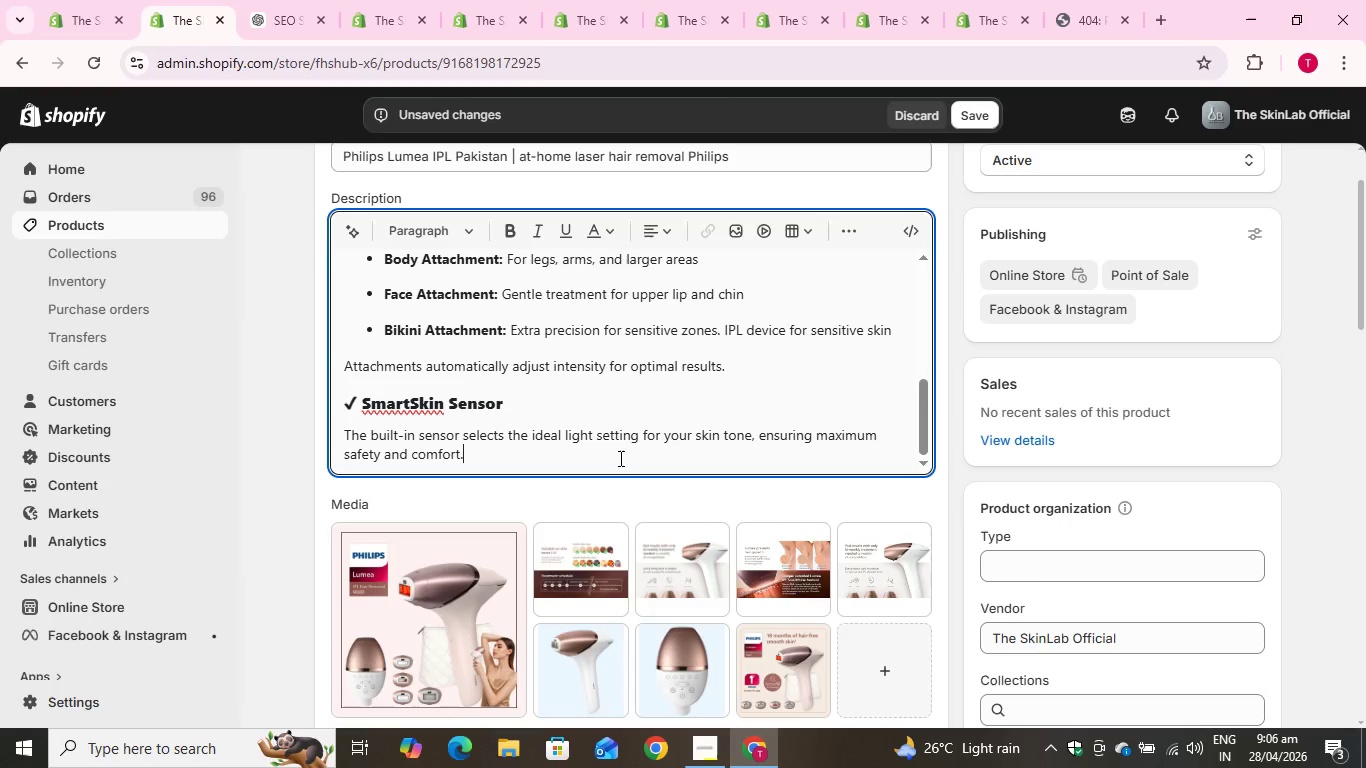 
scroll: coordinate [796, 565], scroll_direction: down, amount: 18.0
 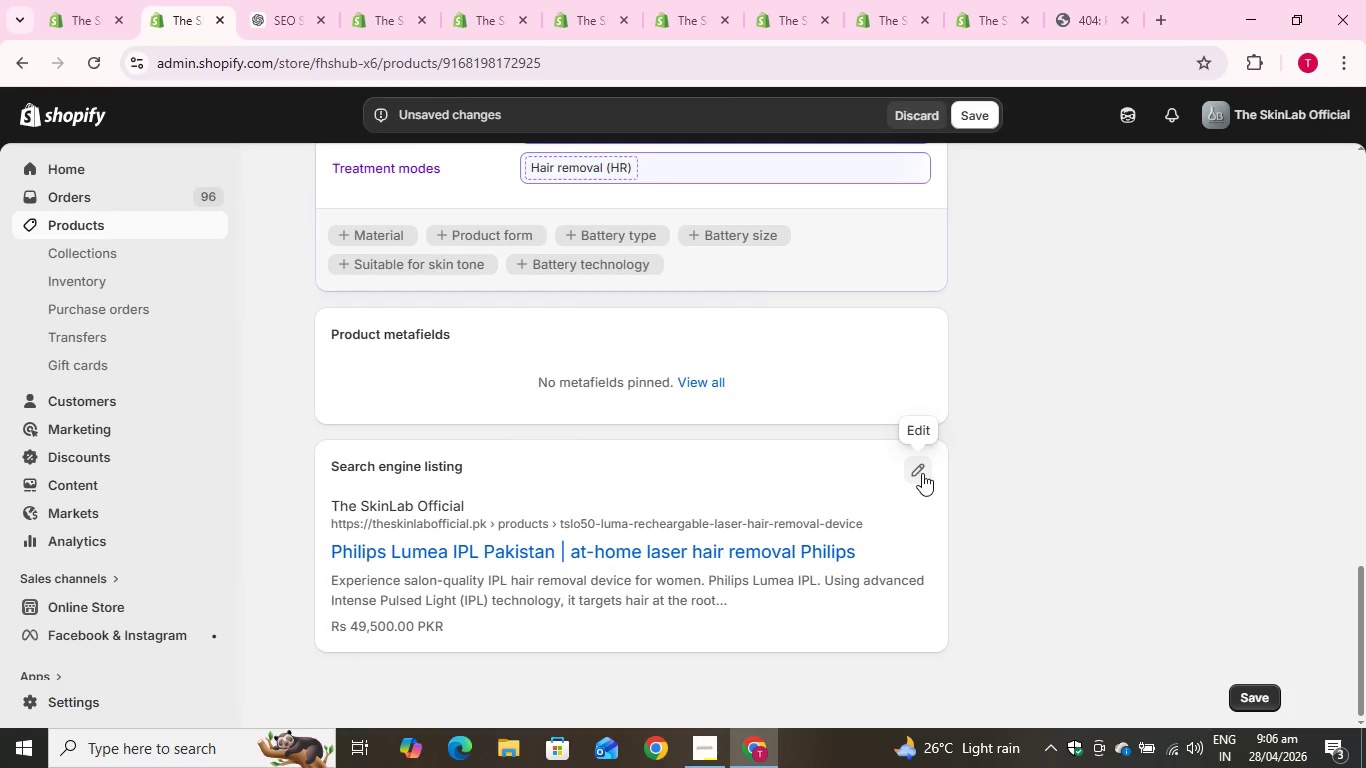 
left_click([922, 473])
 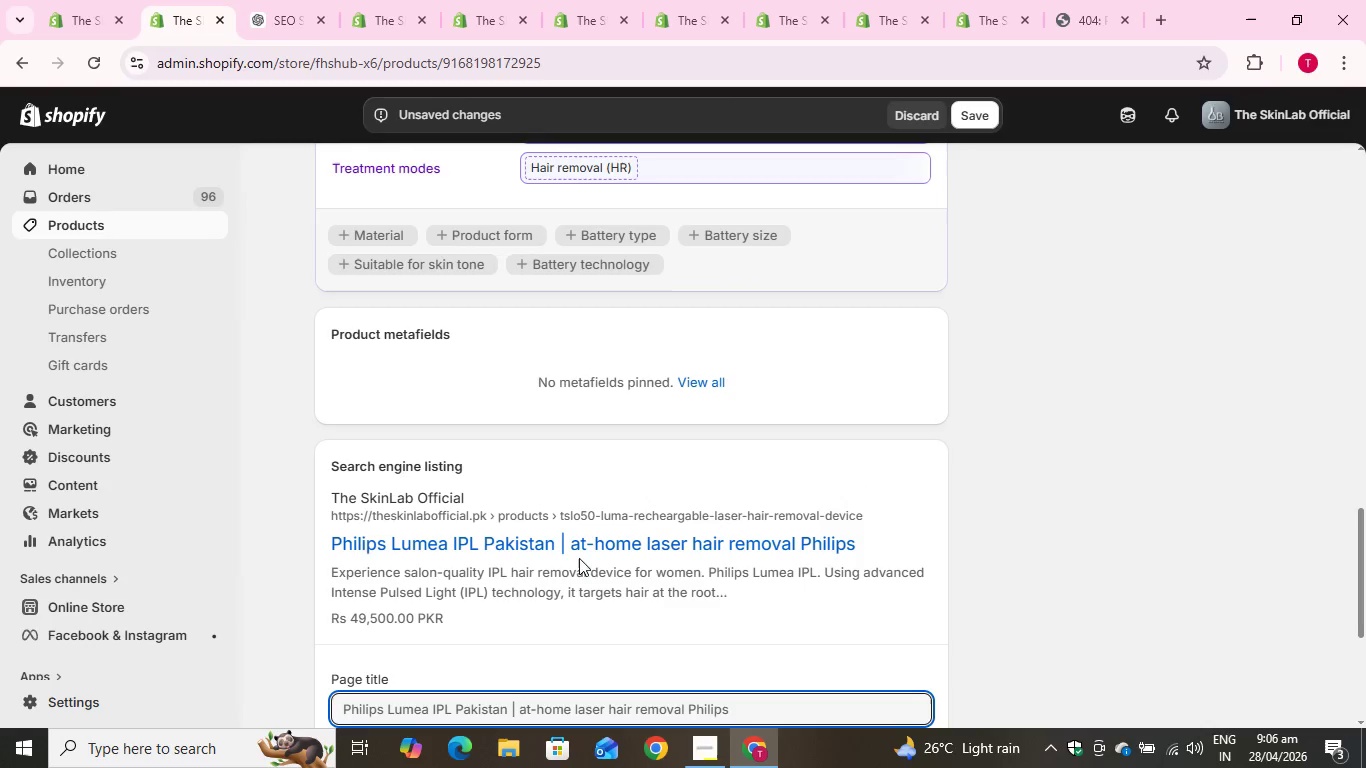 
scroll: coordinate [551, 587], scroll_direction: down, amount: 2.0
 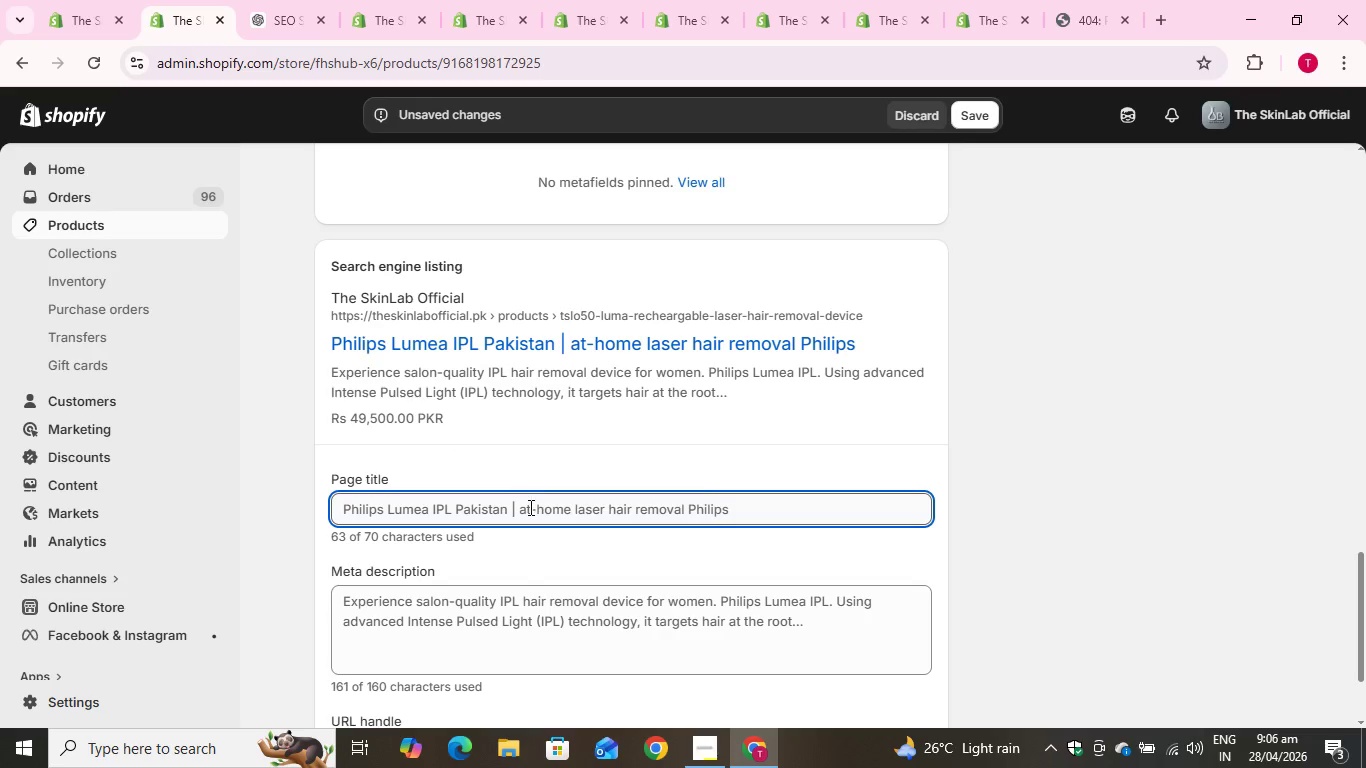 
left_click([529, 507])
 